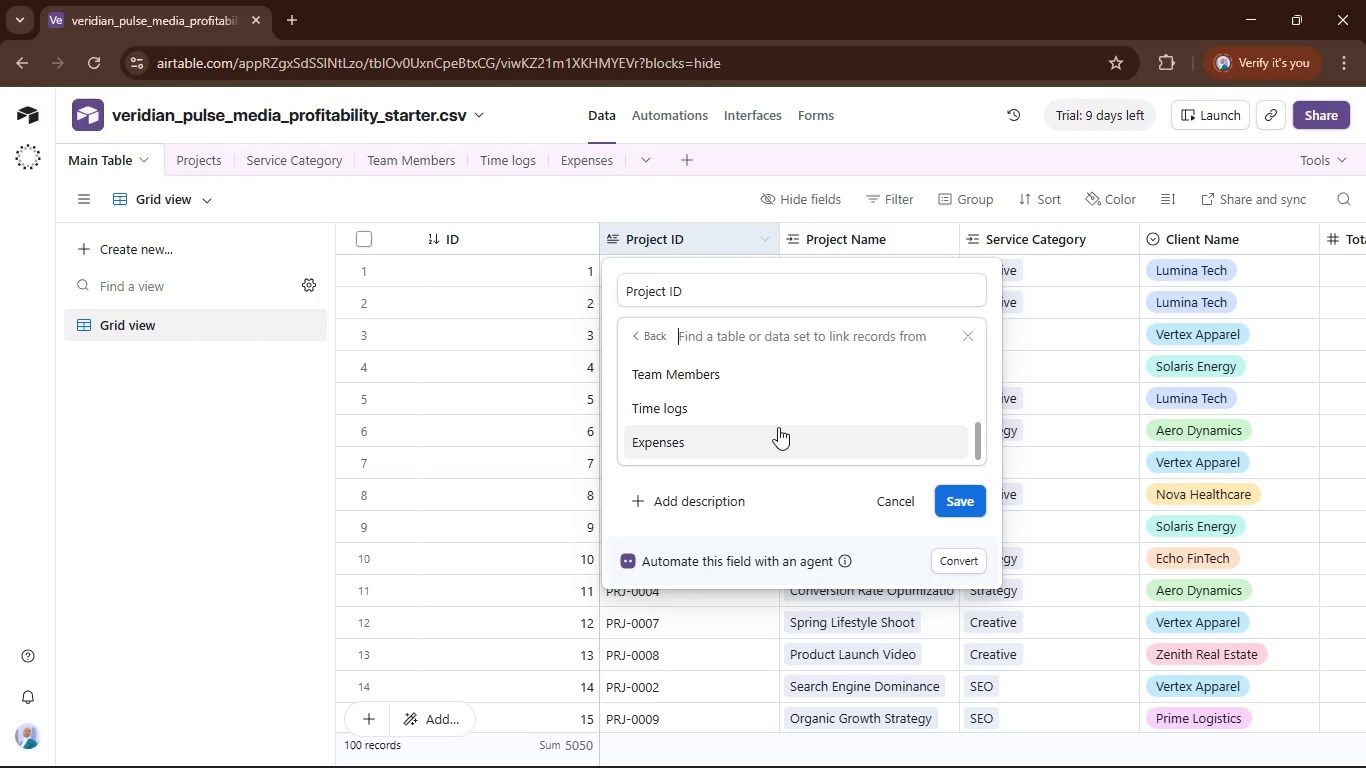 
left_click([779, 426])
 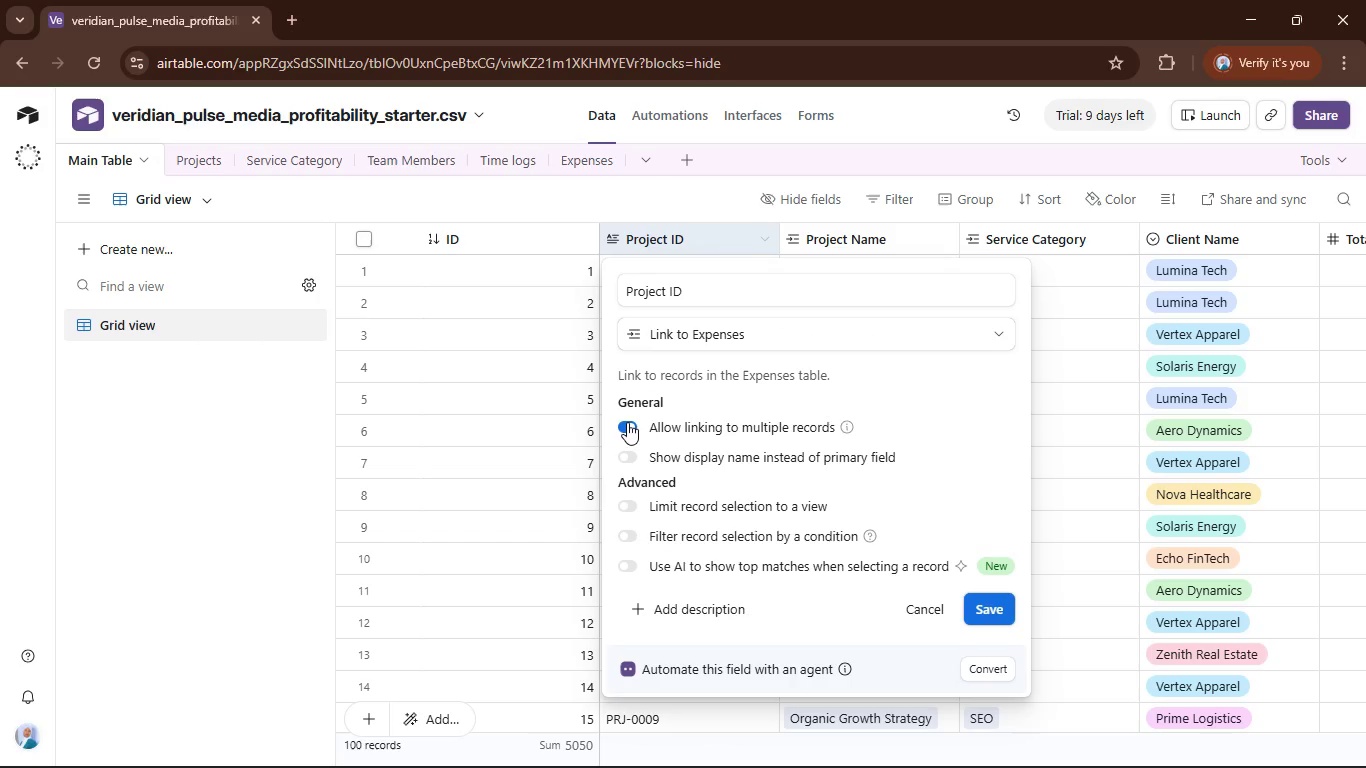 
wait(6.95)
 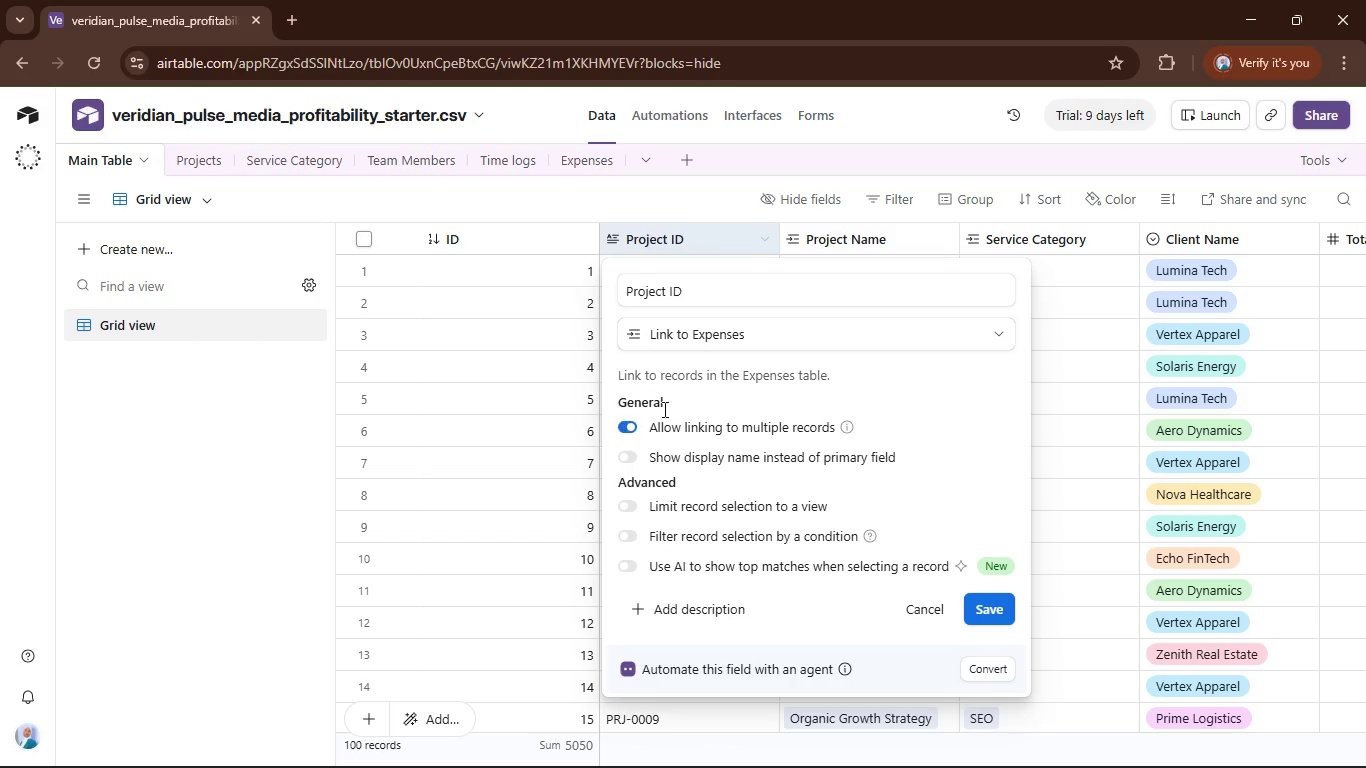 
left_click([625, 421])
 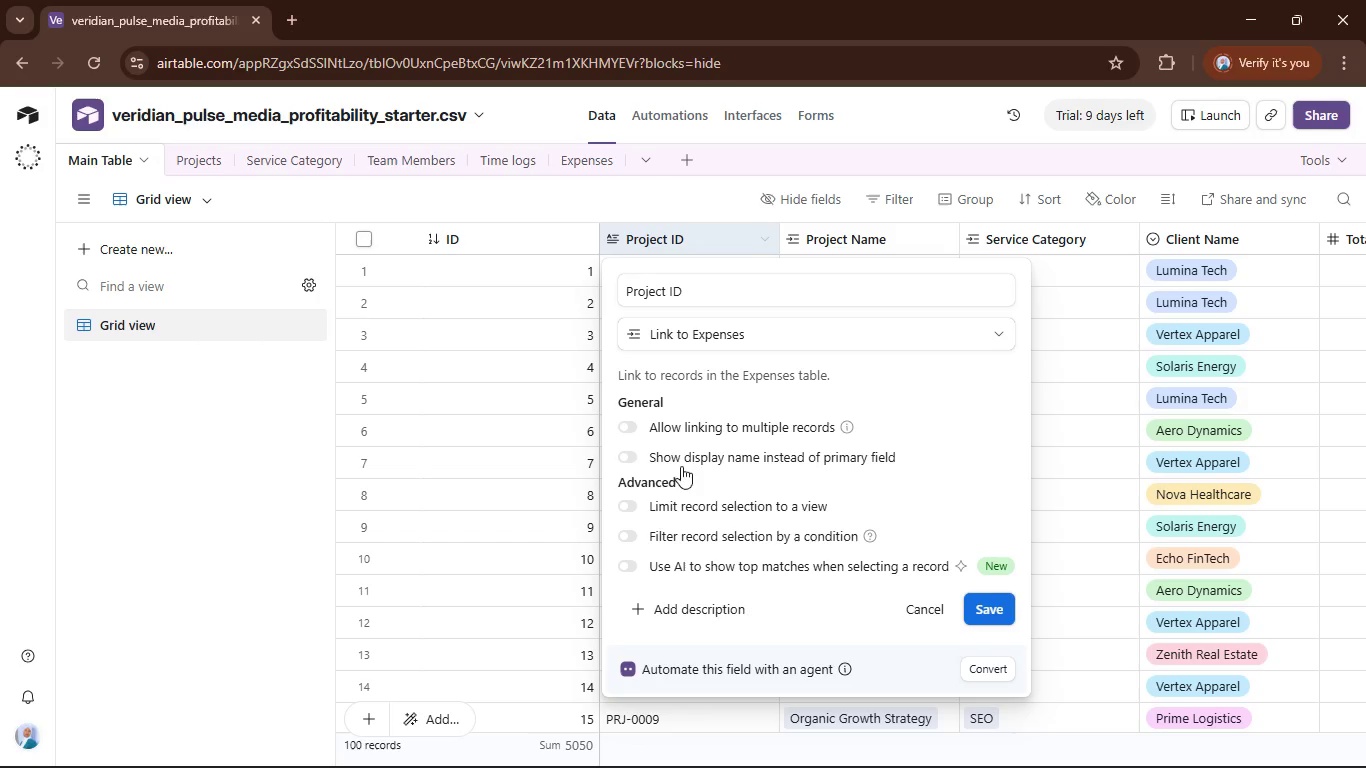 
left_click([623, 429])
 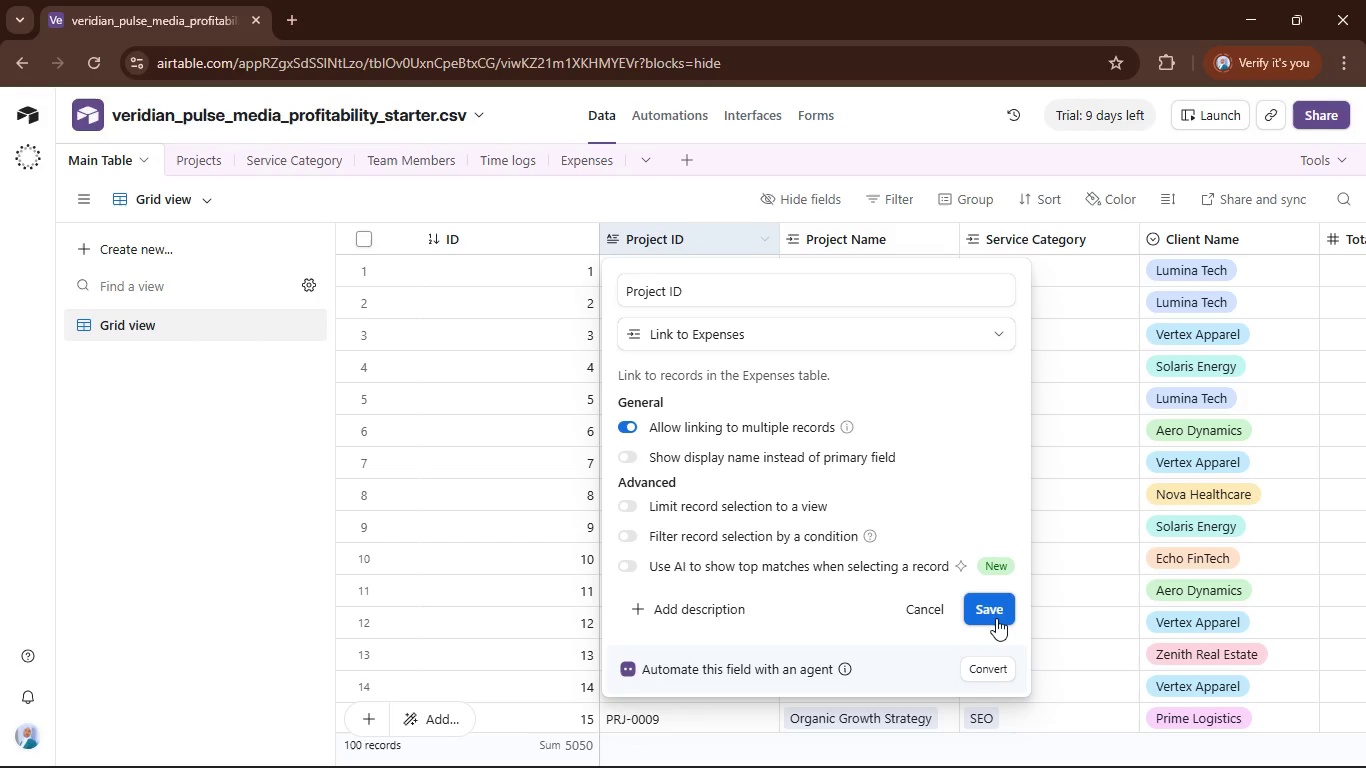 
left_click([994, 617])
 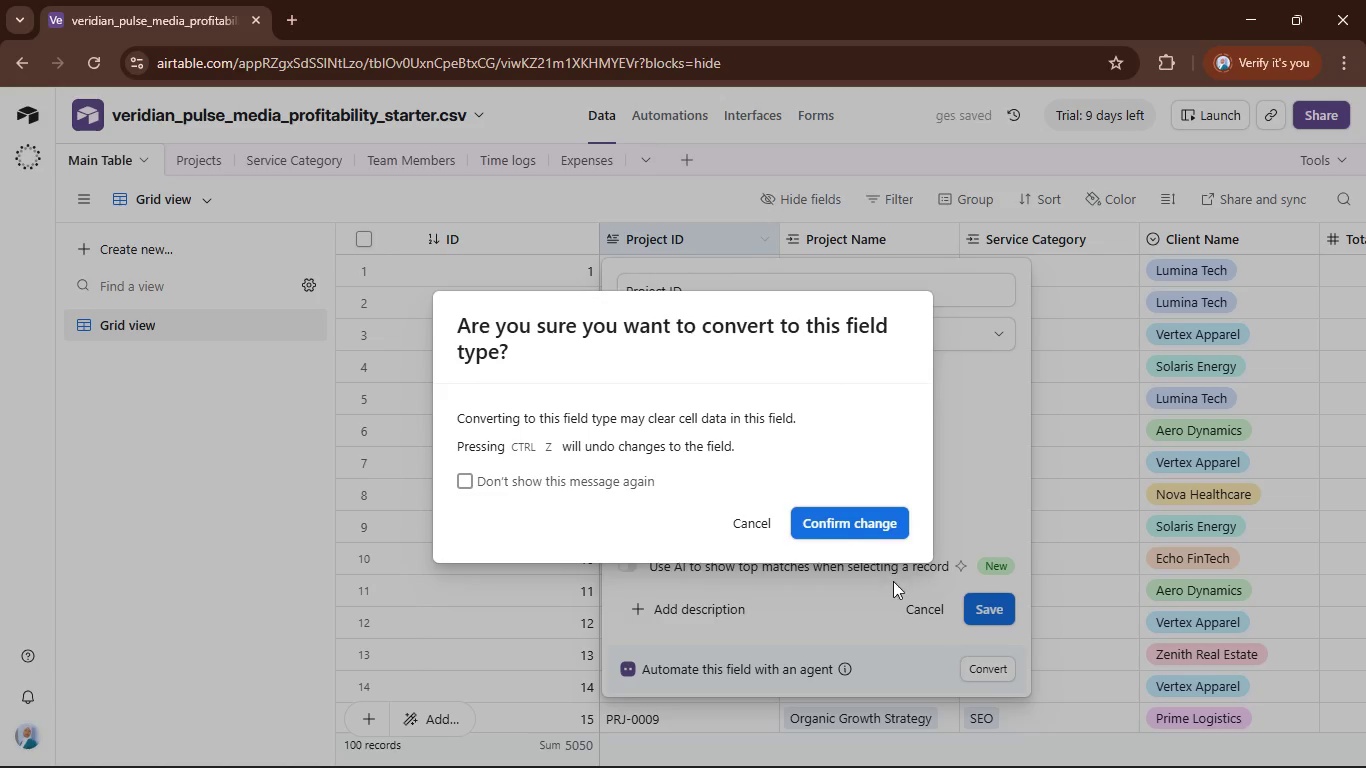 
left_click([840, 520])
 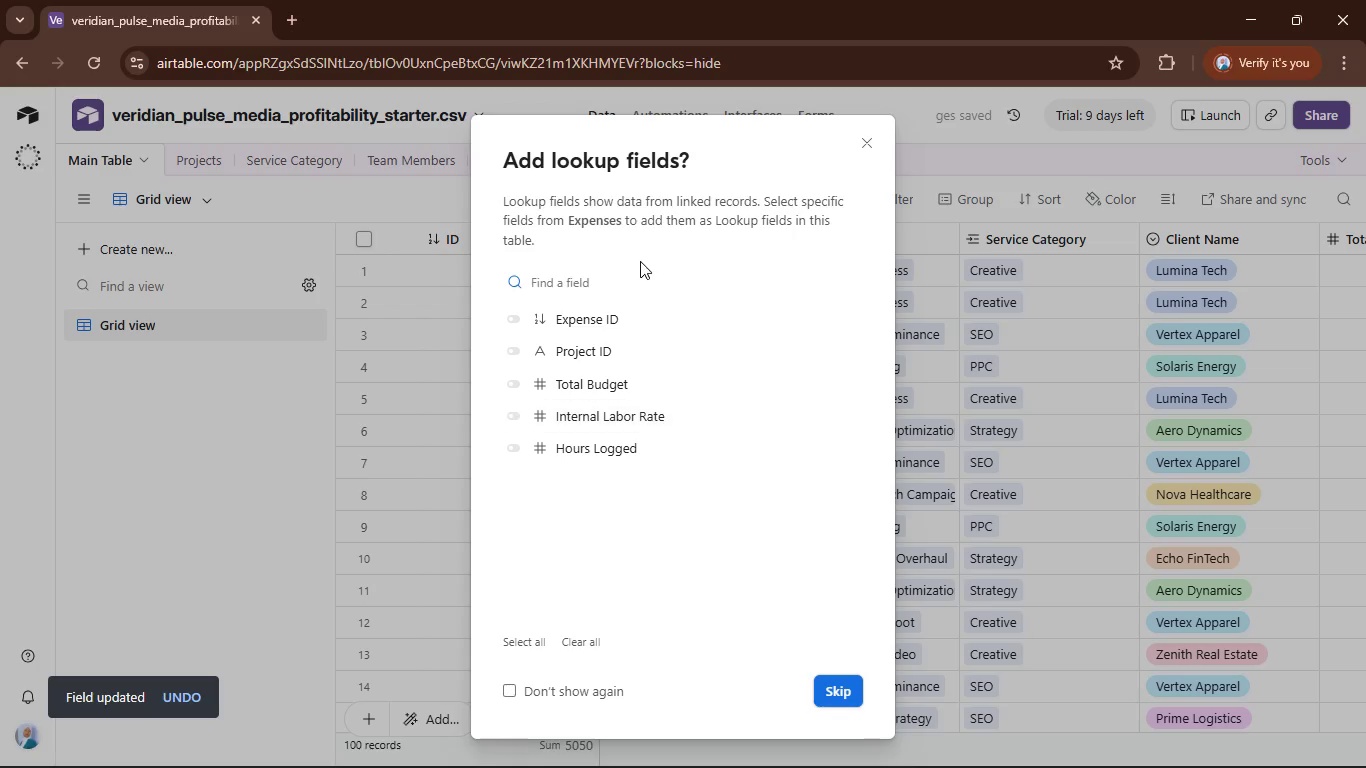 
wait(6.41)
 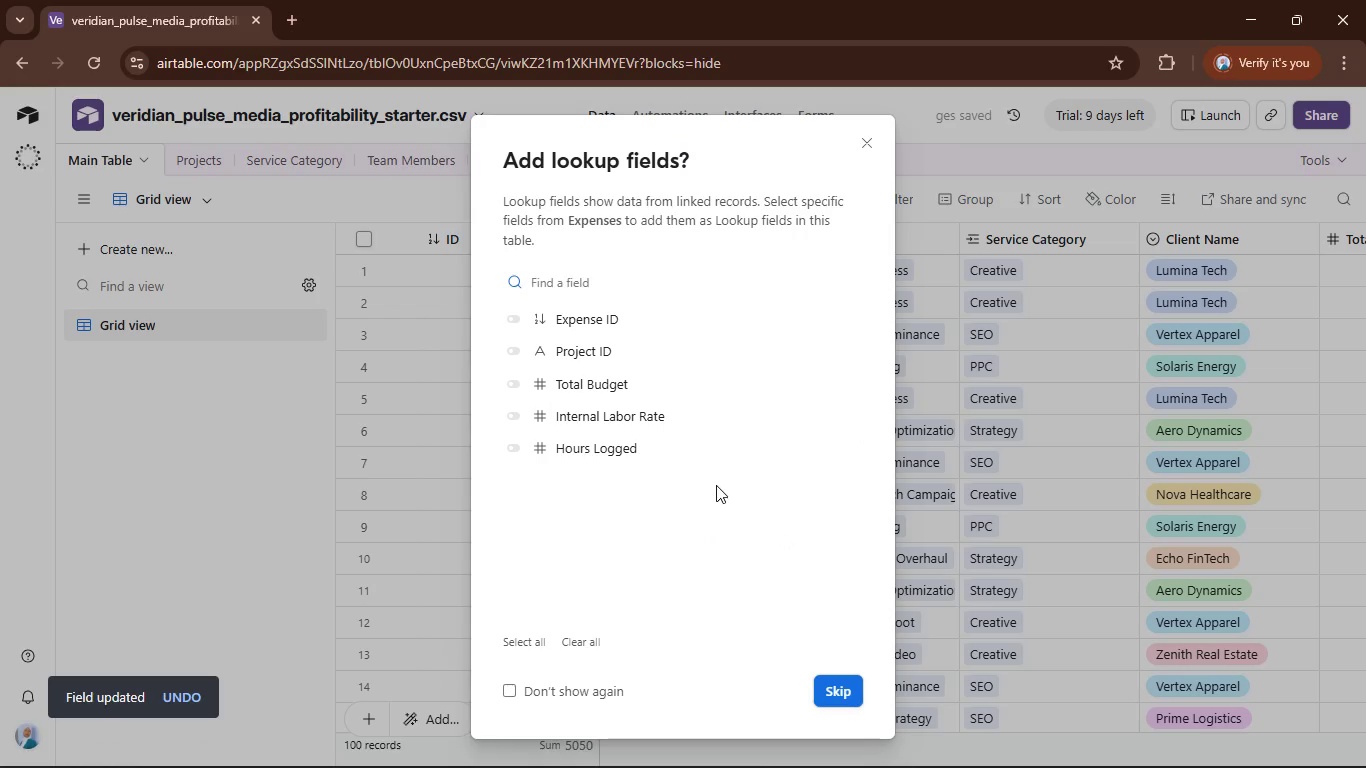 
left_click([848, 689])
 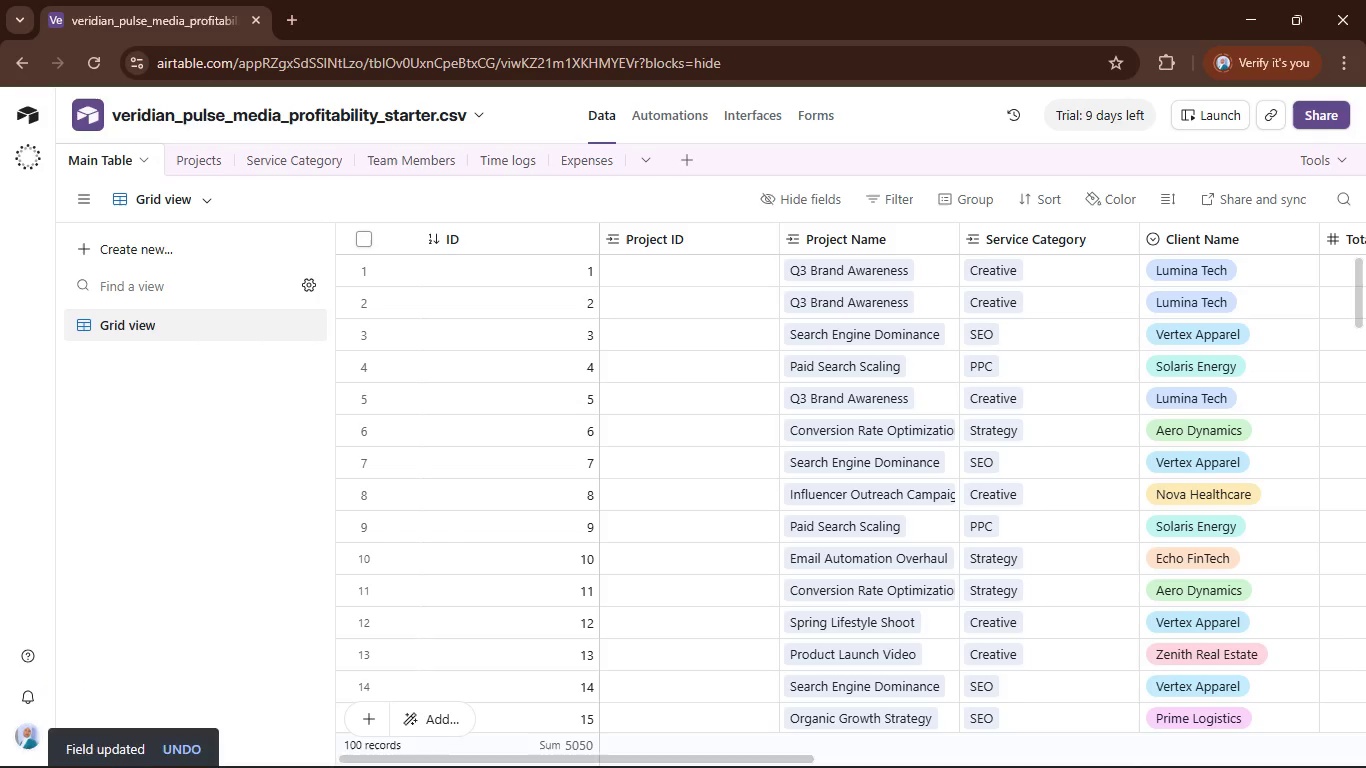 
mouse_move([653, 208])
 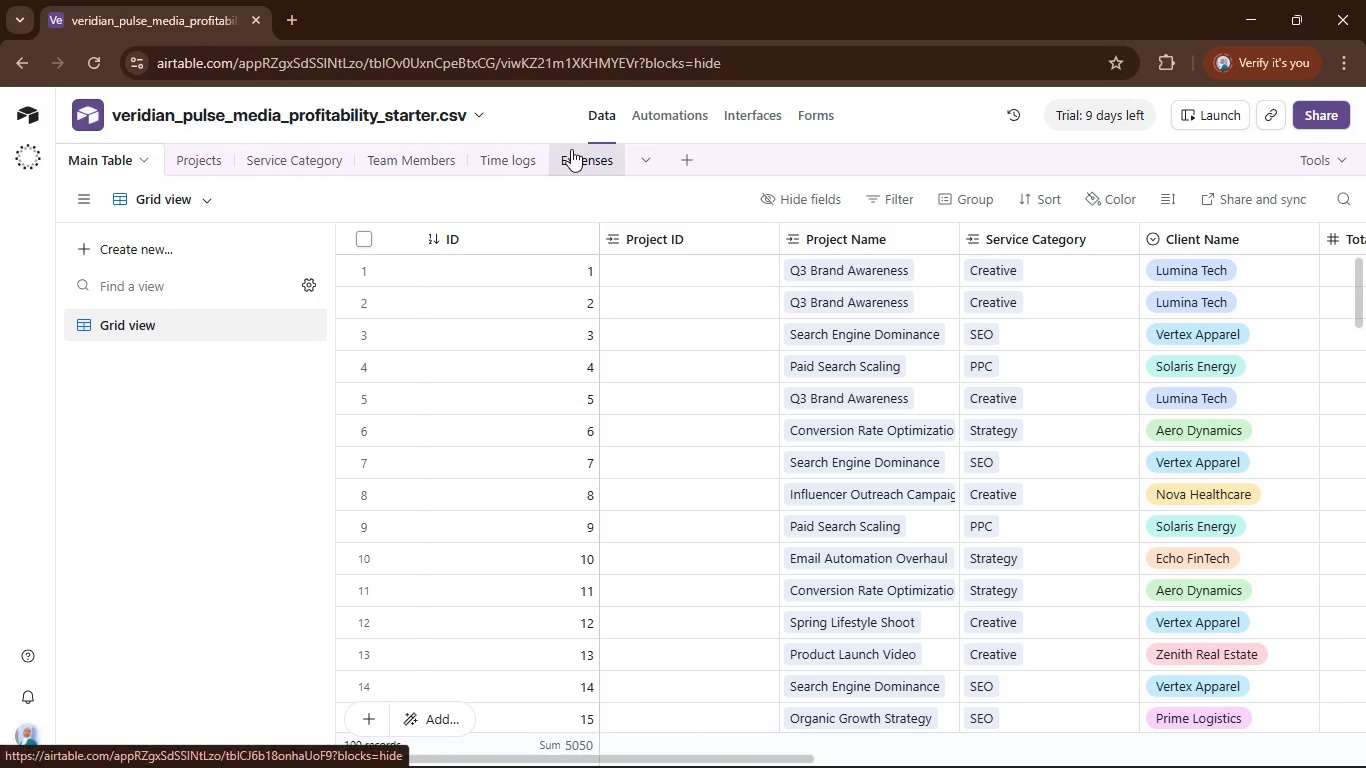 
left_click([571, 149])
 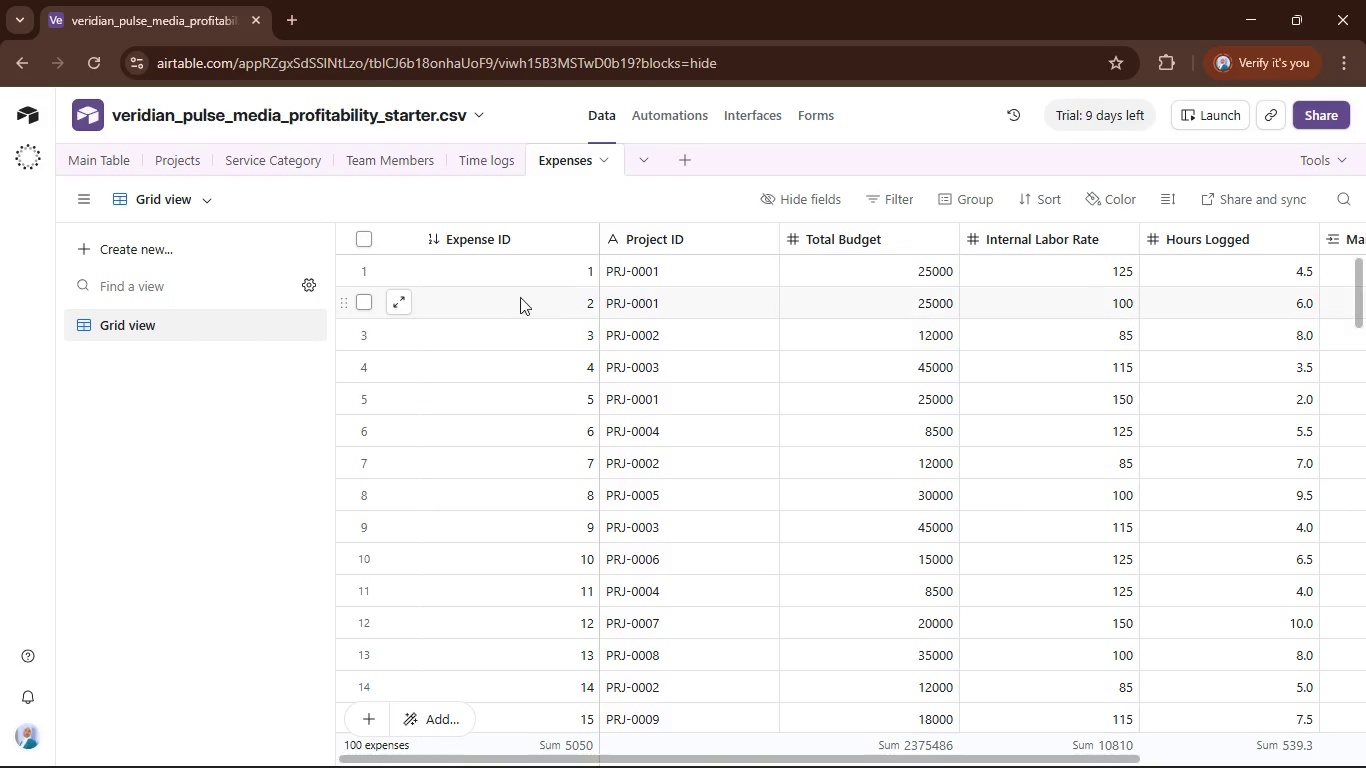 
left_click([529, 236])
 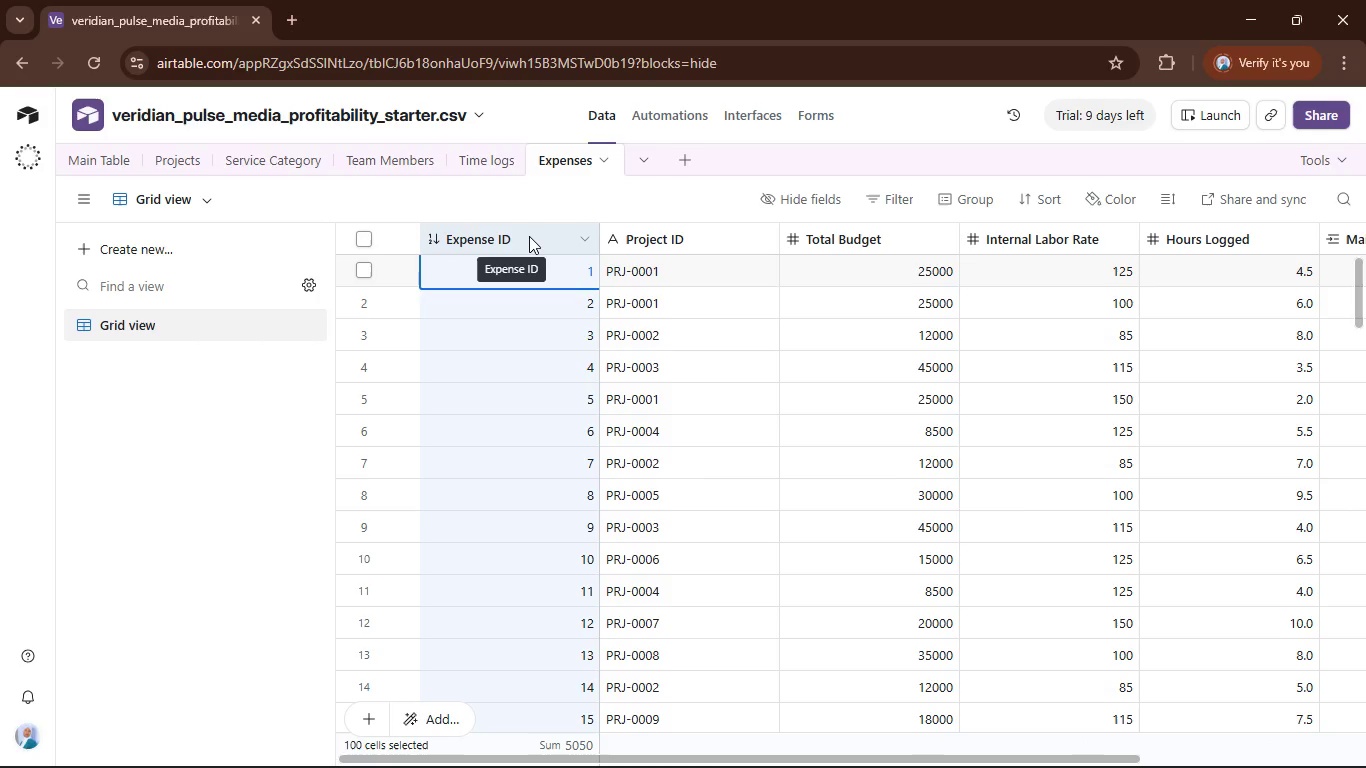 
right_click([529, 236])
 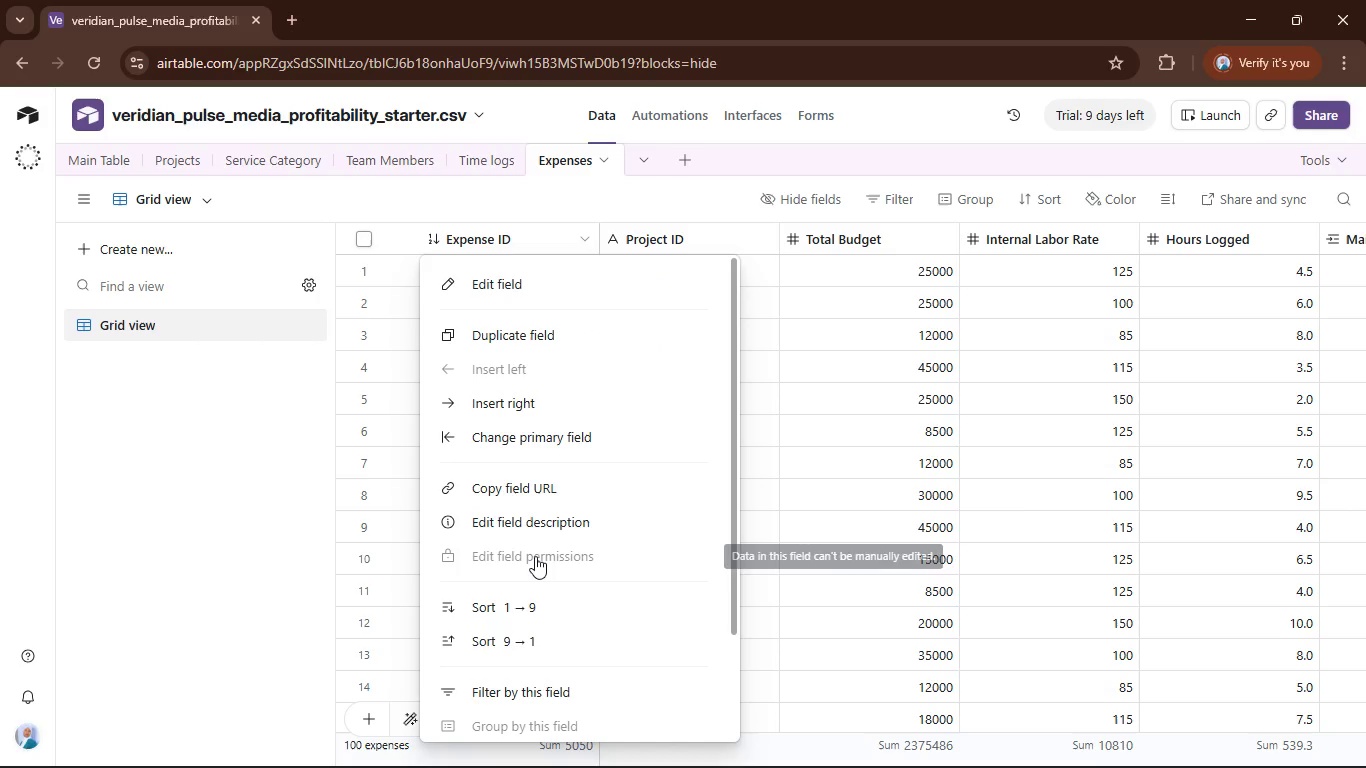 
scroll: coordinate [551, 567], scroll_direction: down, amount: 5.0
 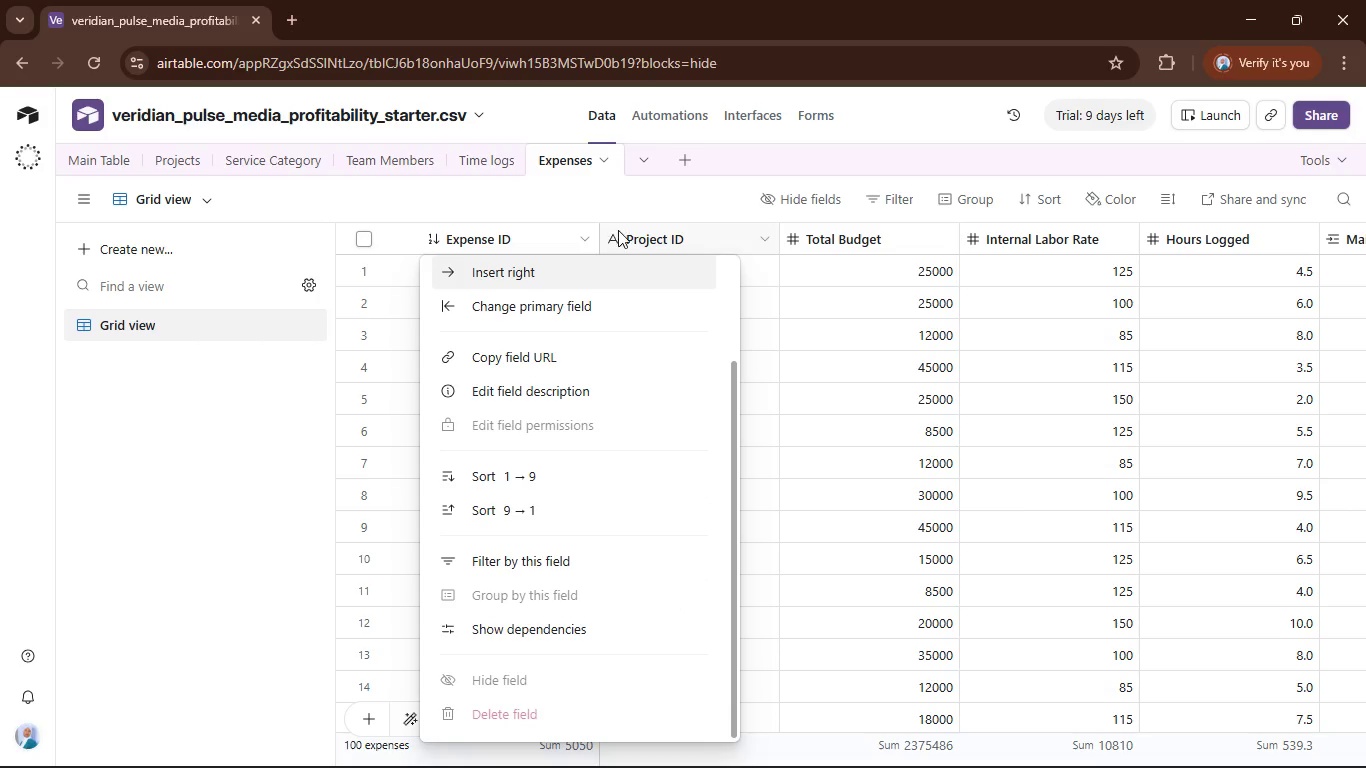 
left_click([624, 199])
 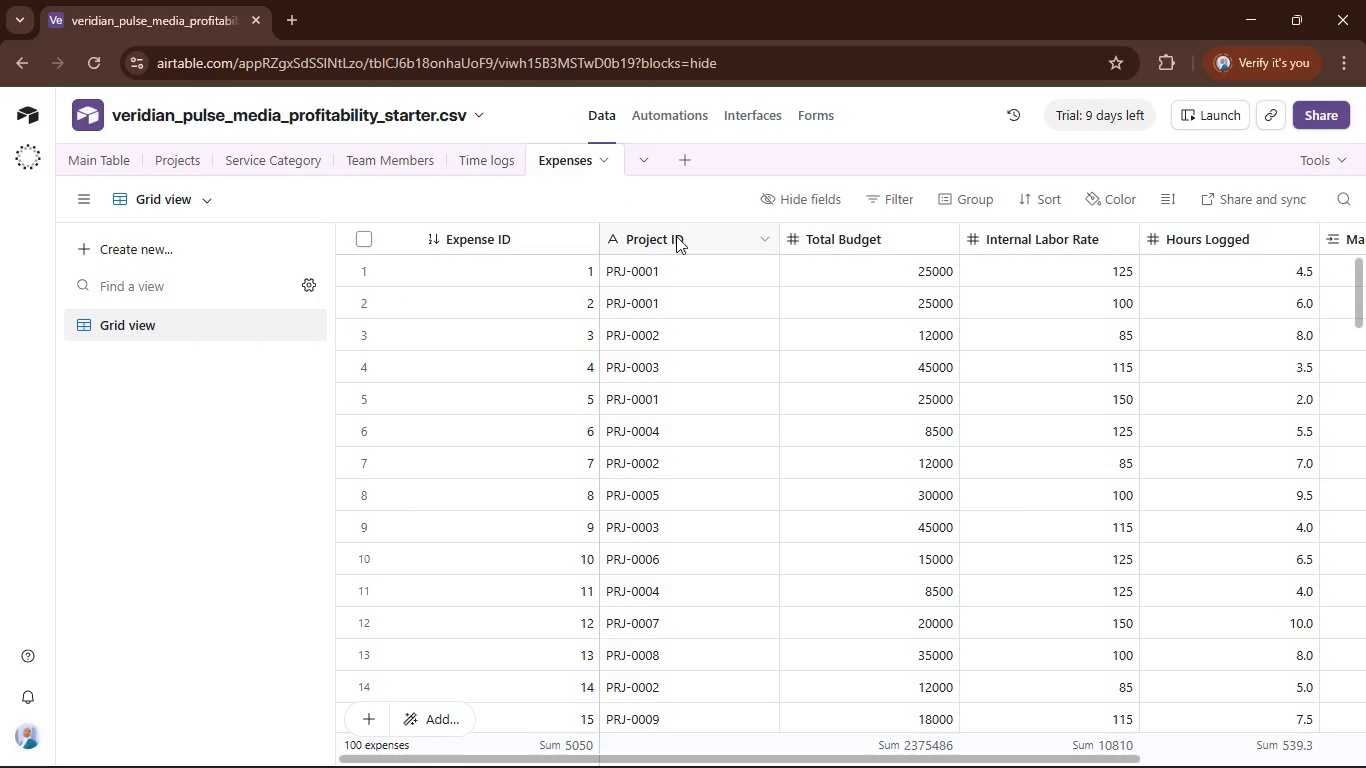 
left_click([672, 238])
 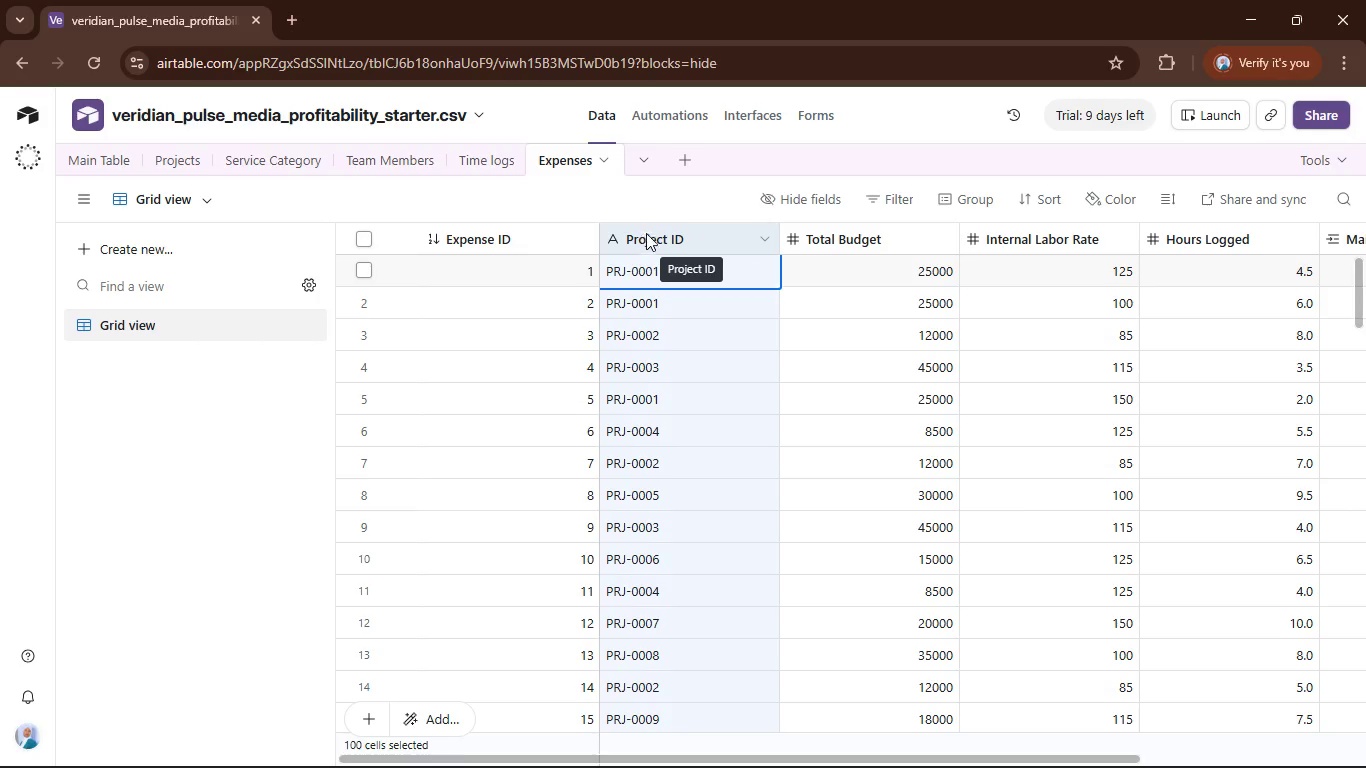 
left_click_drag(start_coordinate=[664, 229], to_coordinate=[469, 258])
 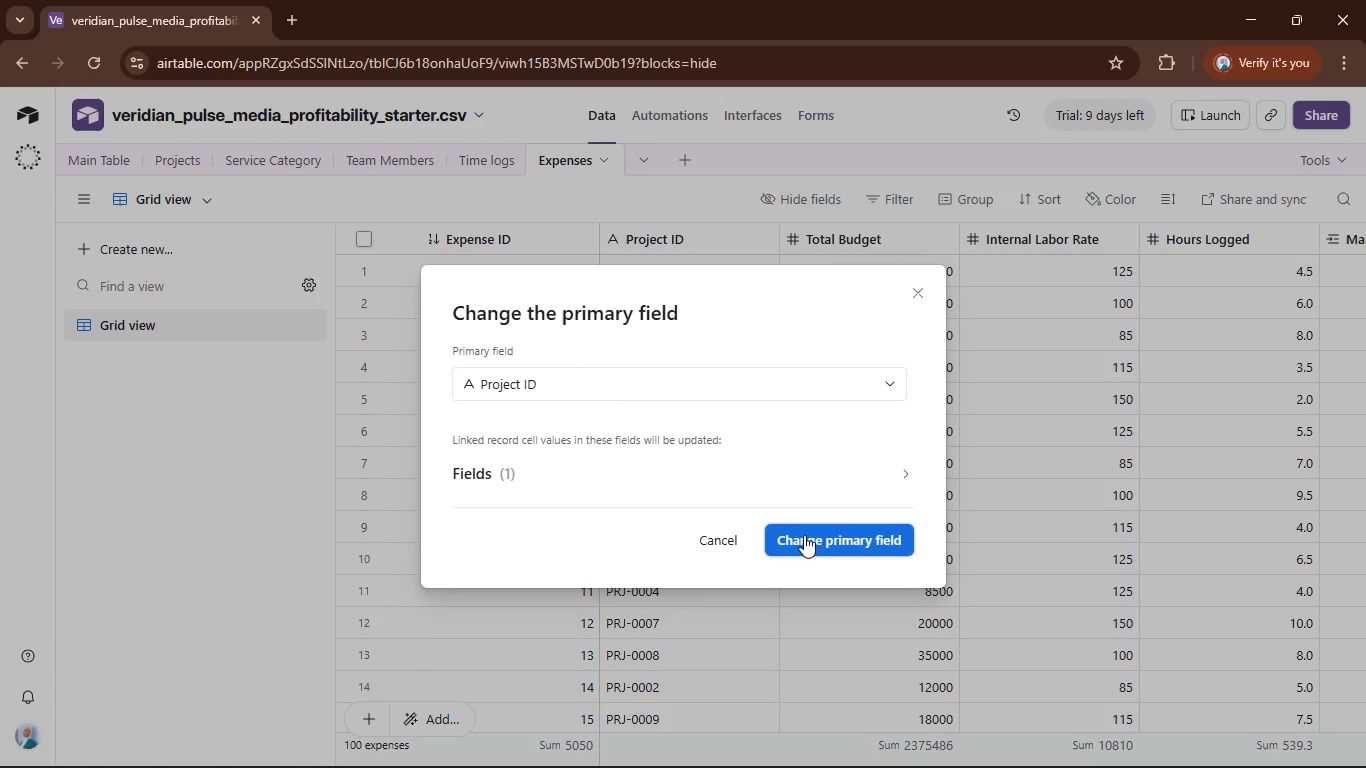 
left_click([816, 528])
 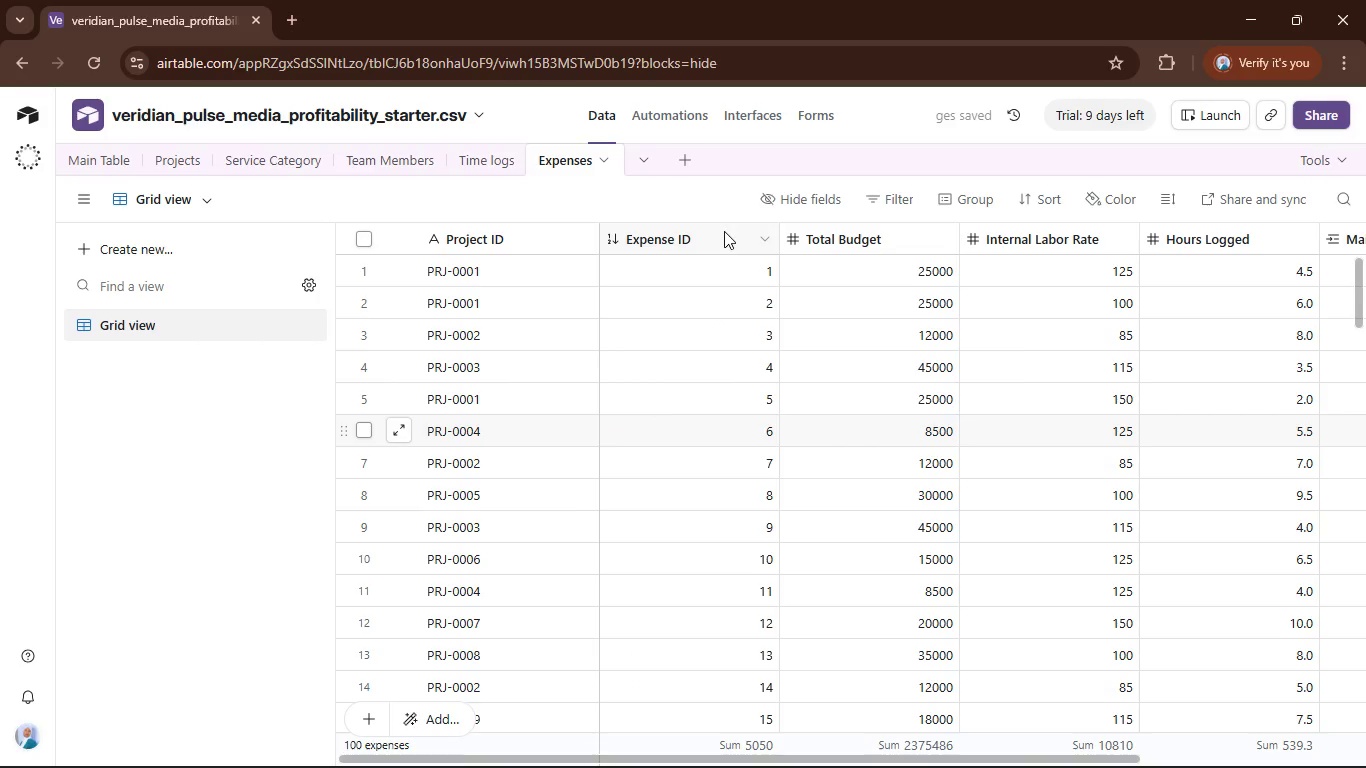 
left_click([717, 246])
 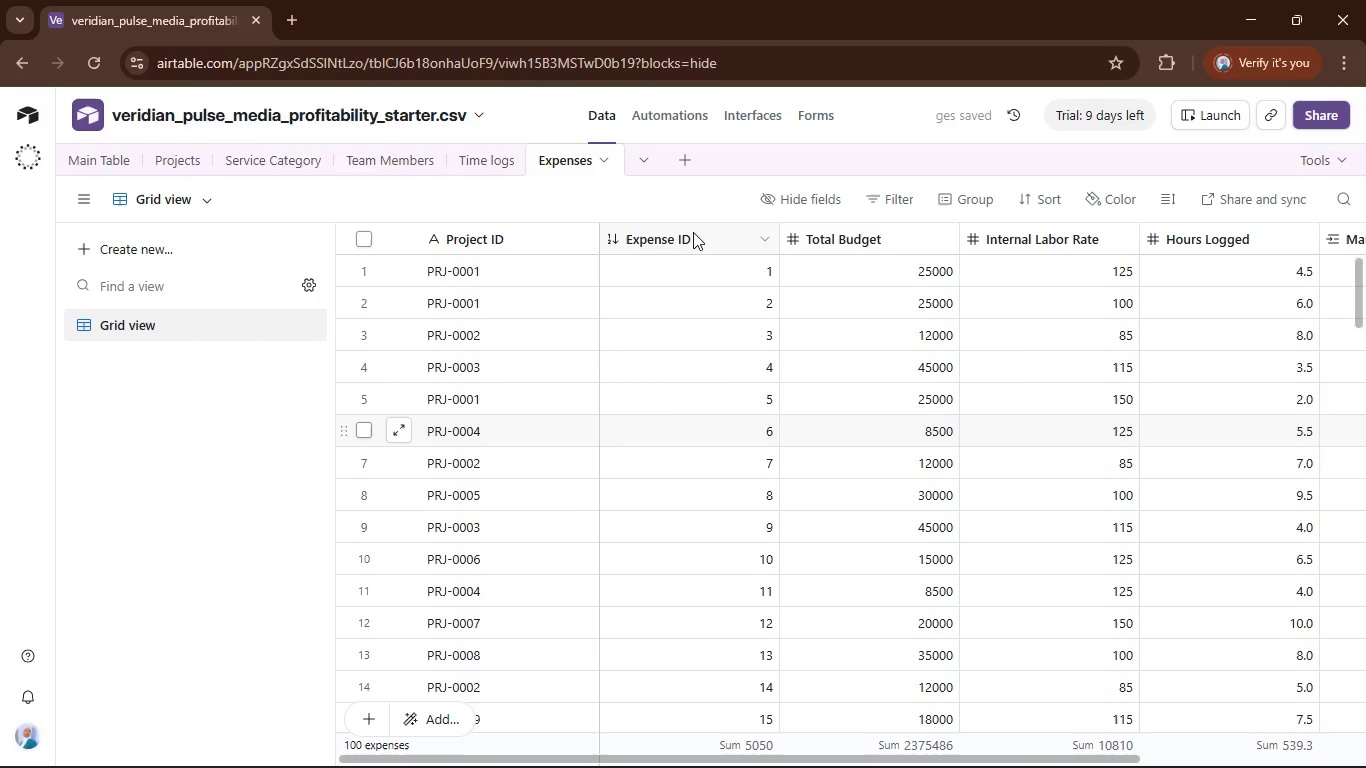 
left_click([693, 232])
 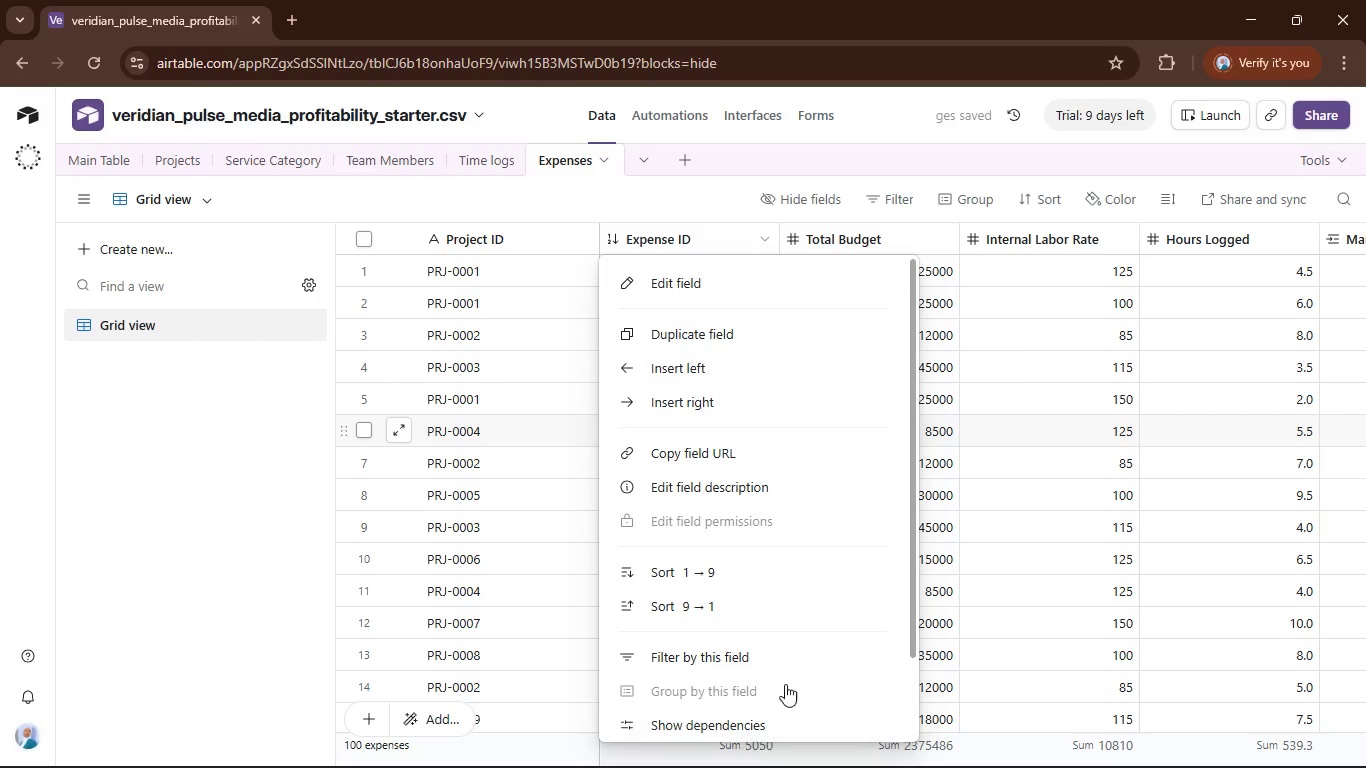 
scroll: coordinate [778, 648], scroll_direction: down, amount: 5.0
 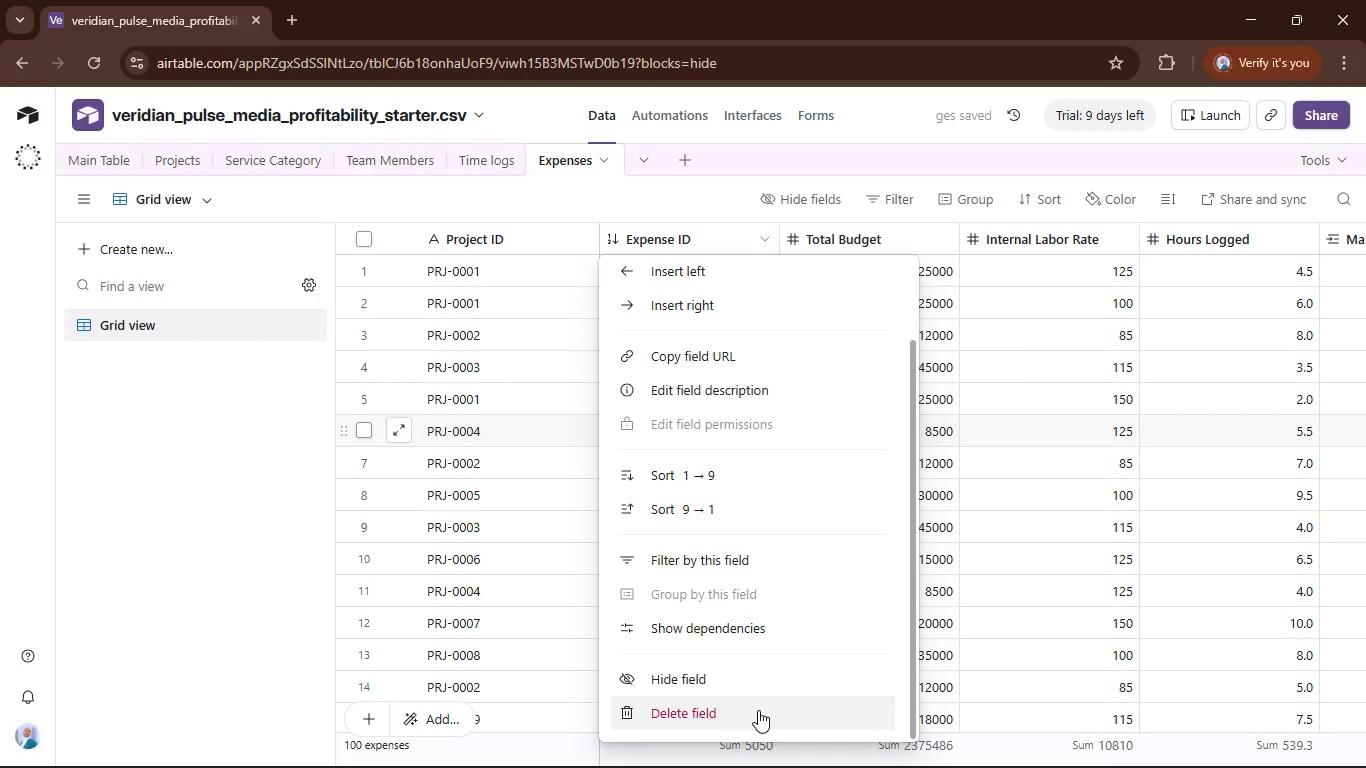 
left_click([758, 710])
 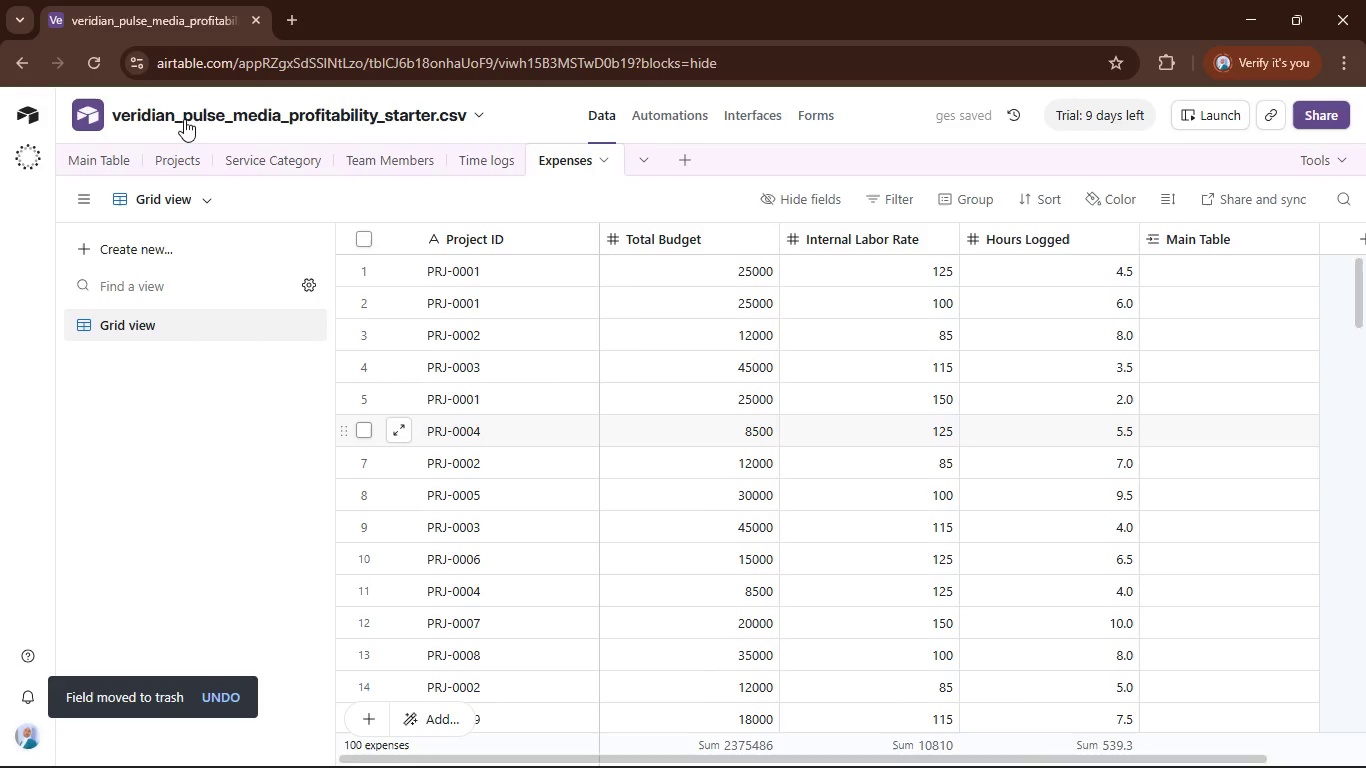 
left_click([108, 152])
 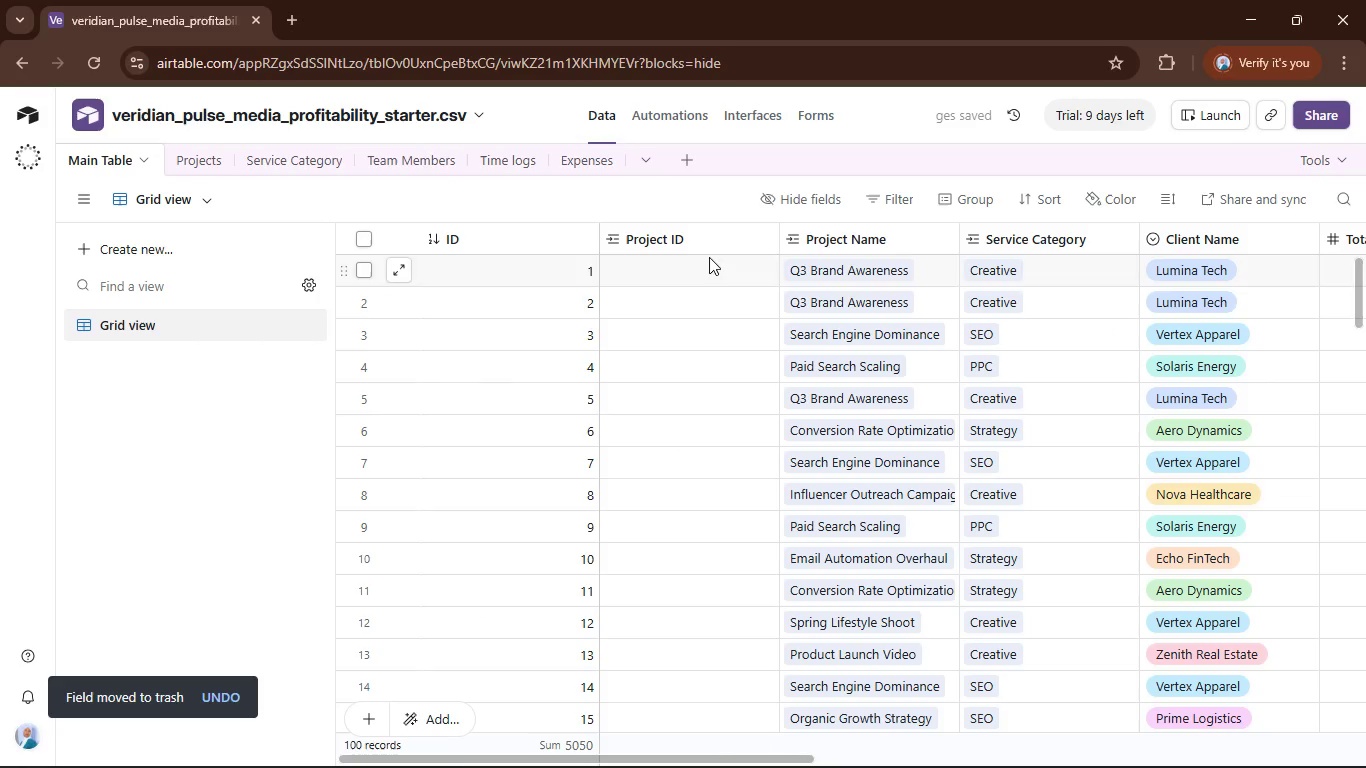 
left_click([690, 242])
 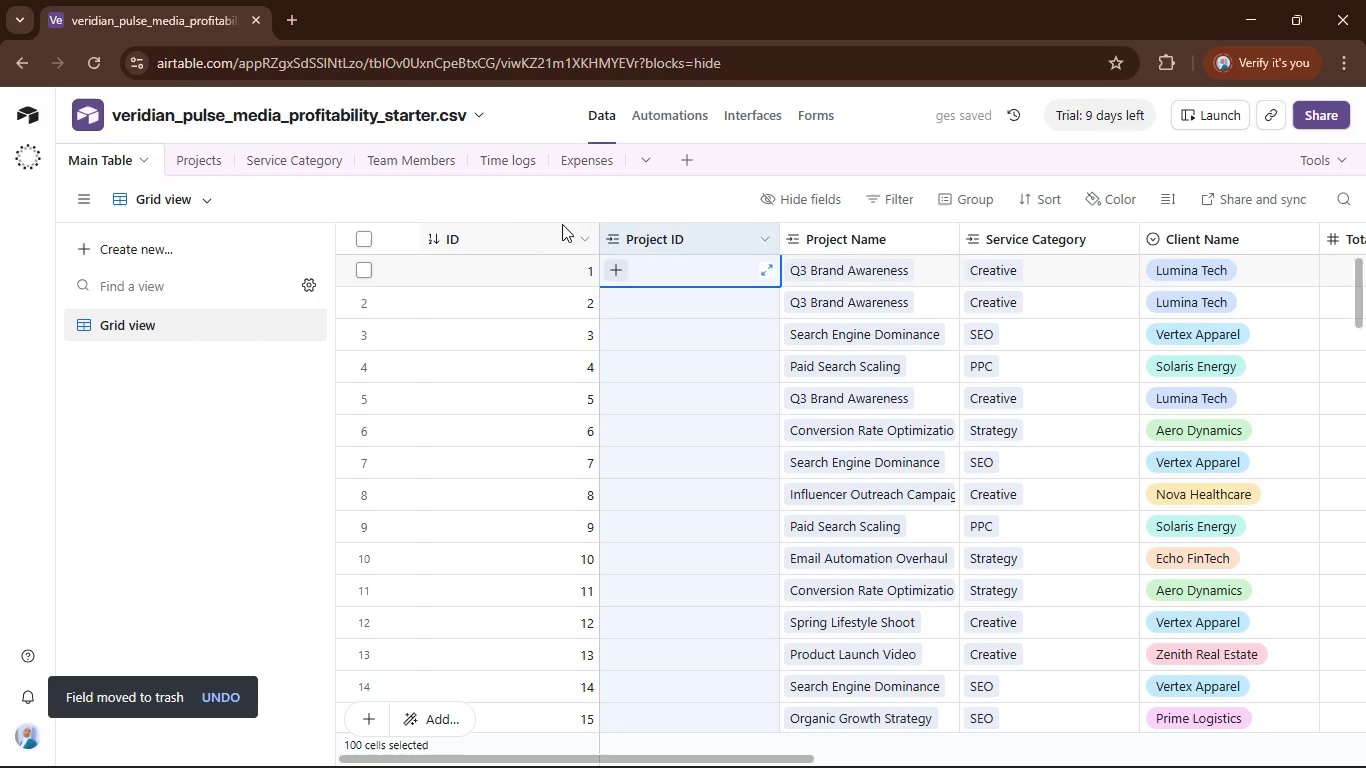 
left_click([566, 220])
 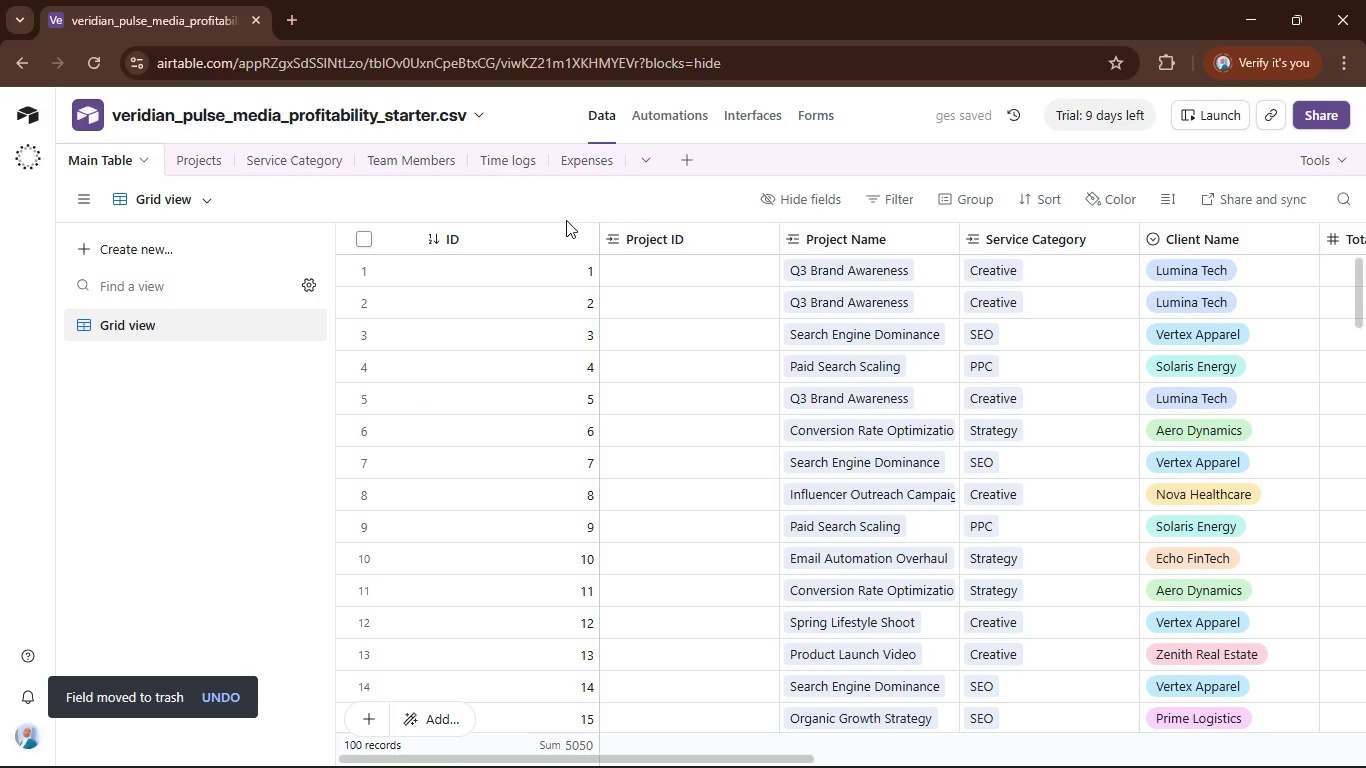 
key(Control+Z)
 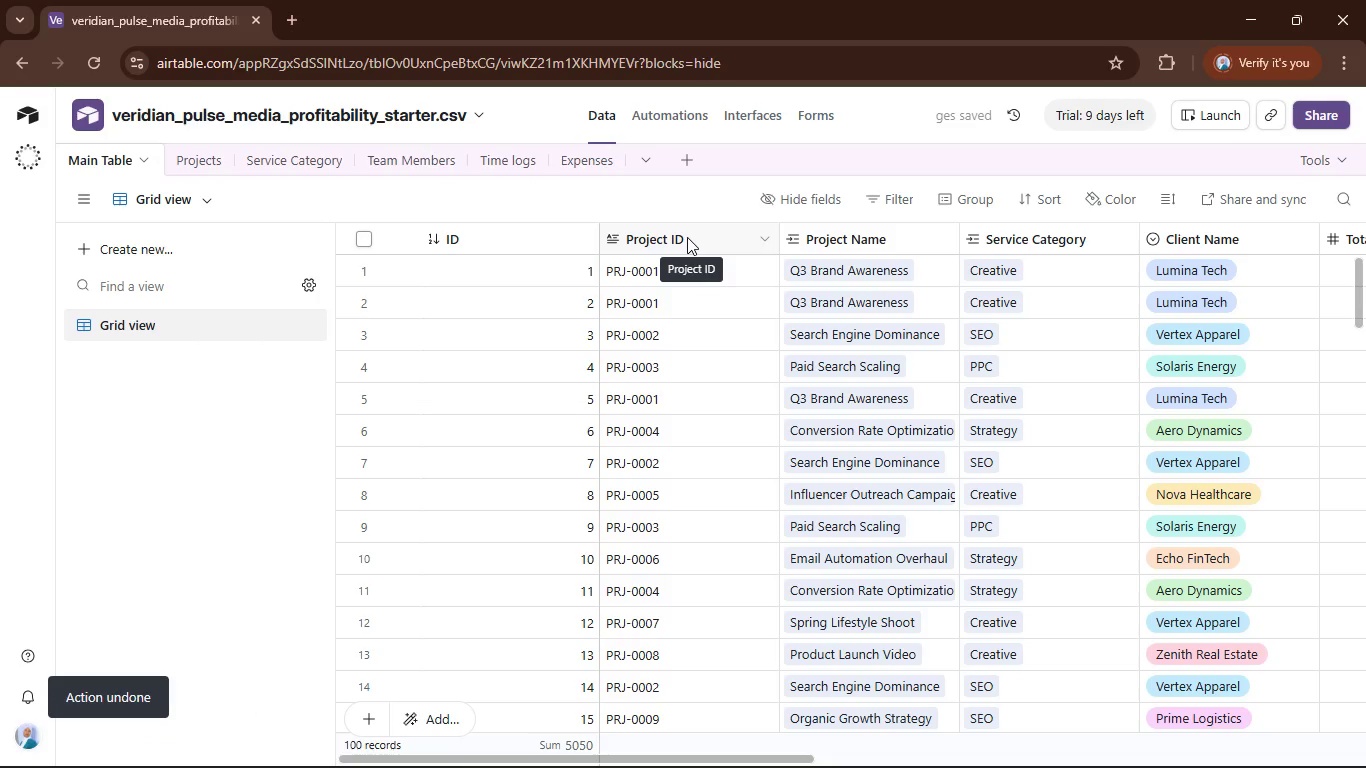 
right_click([687, 237])
 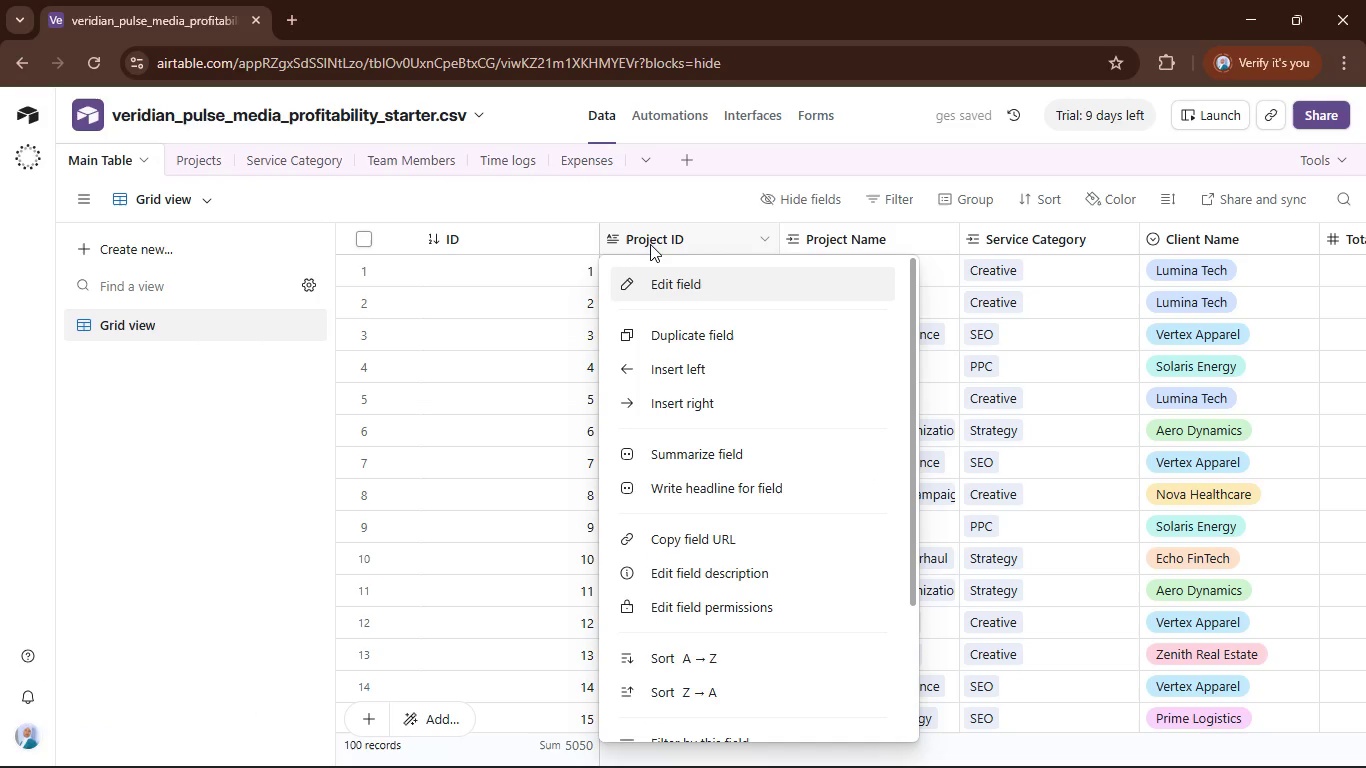 
double_click([650, 244])
 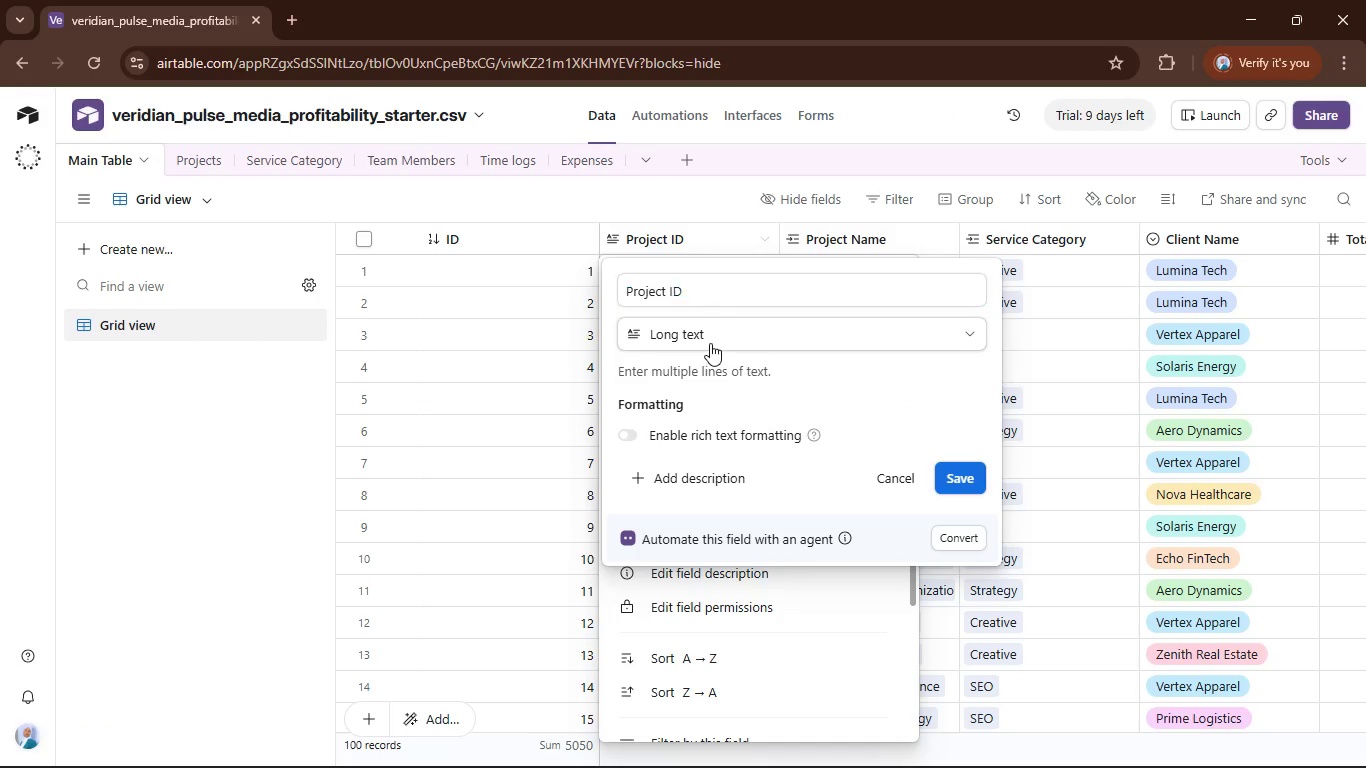 
mouse_move([715, 420])
 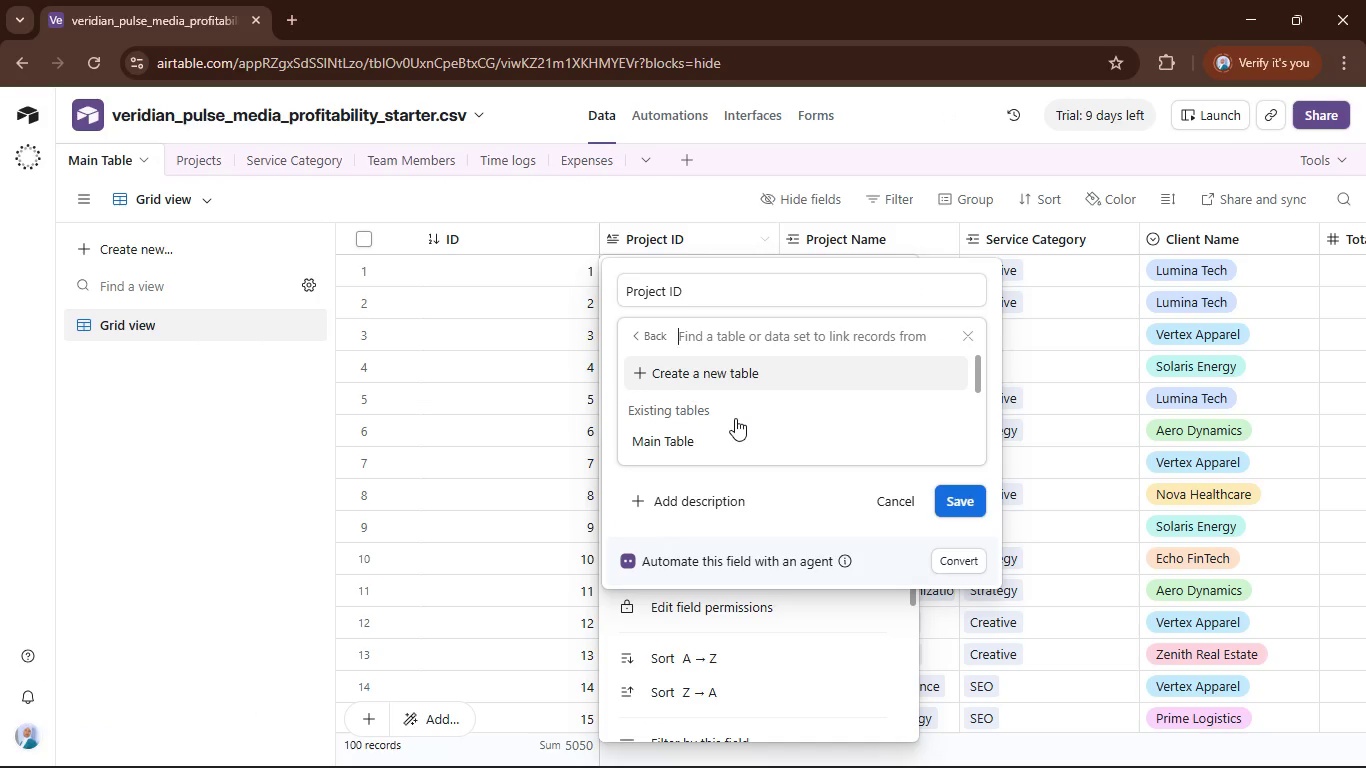 
scroll: coordinate [728, 429], scroll_direction: down, amount: 2.0
 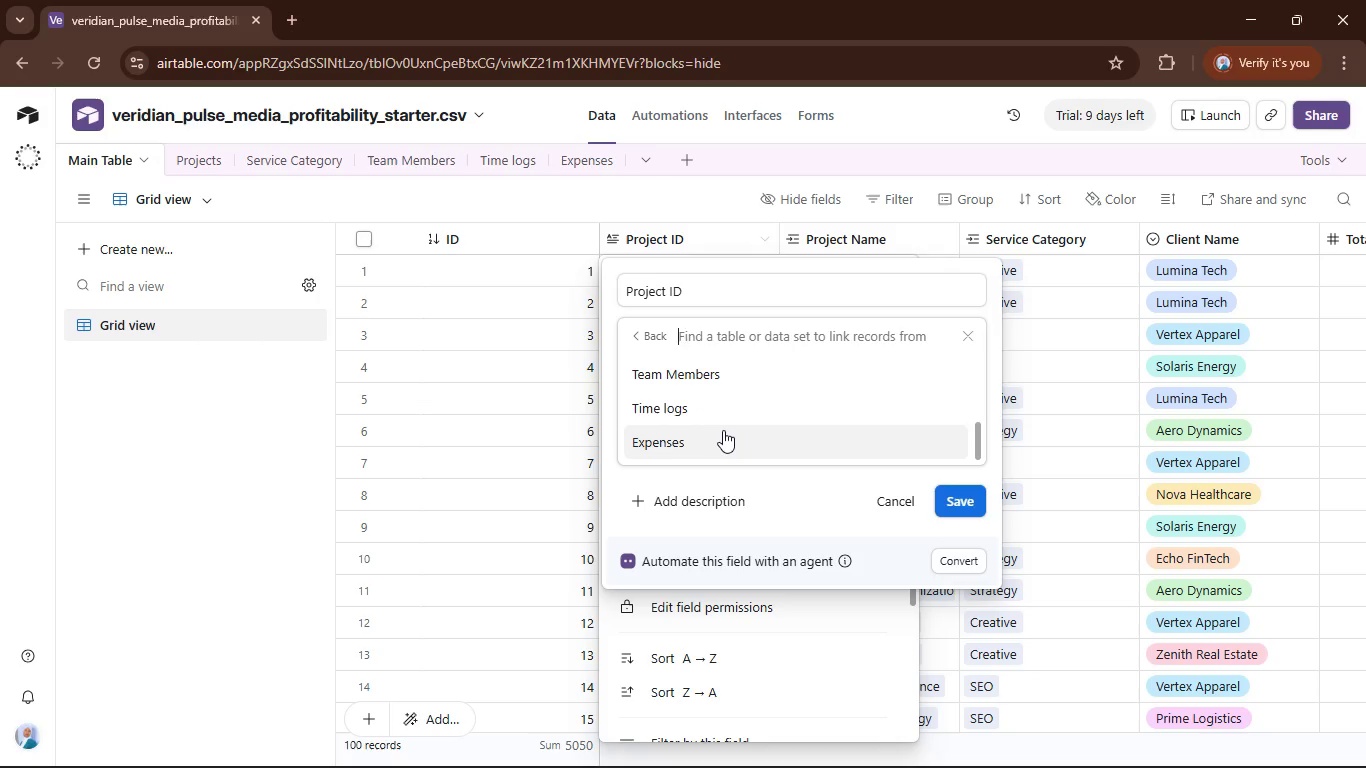 
left_click([723, 432])
 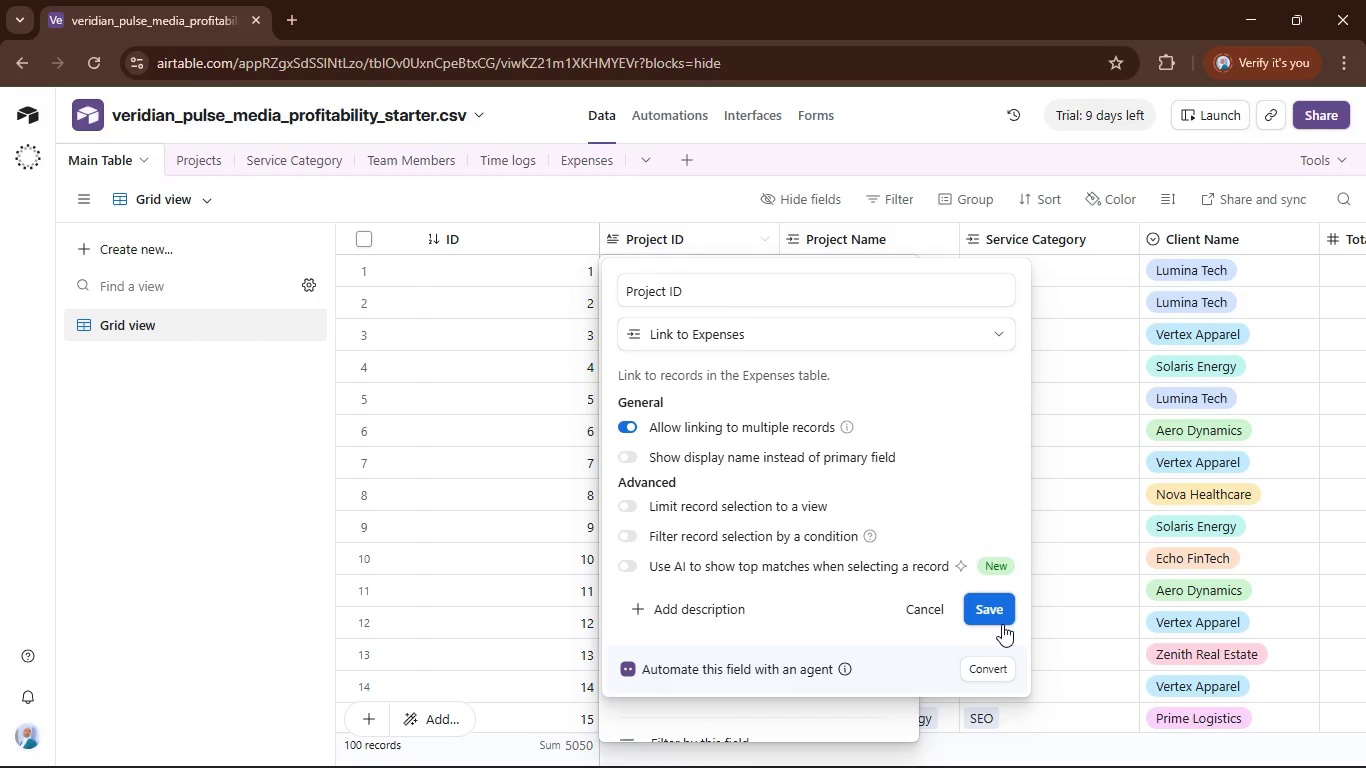 
wait(5.19)
 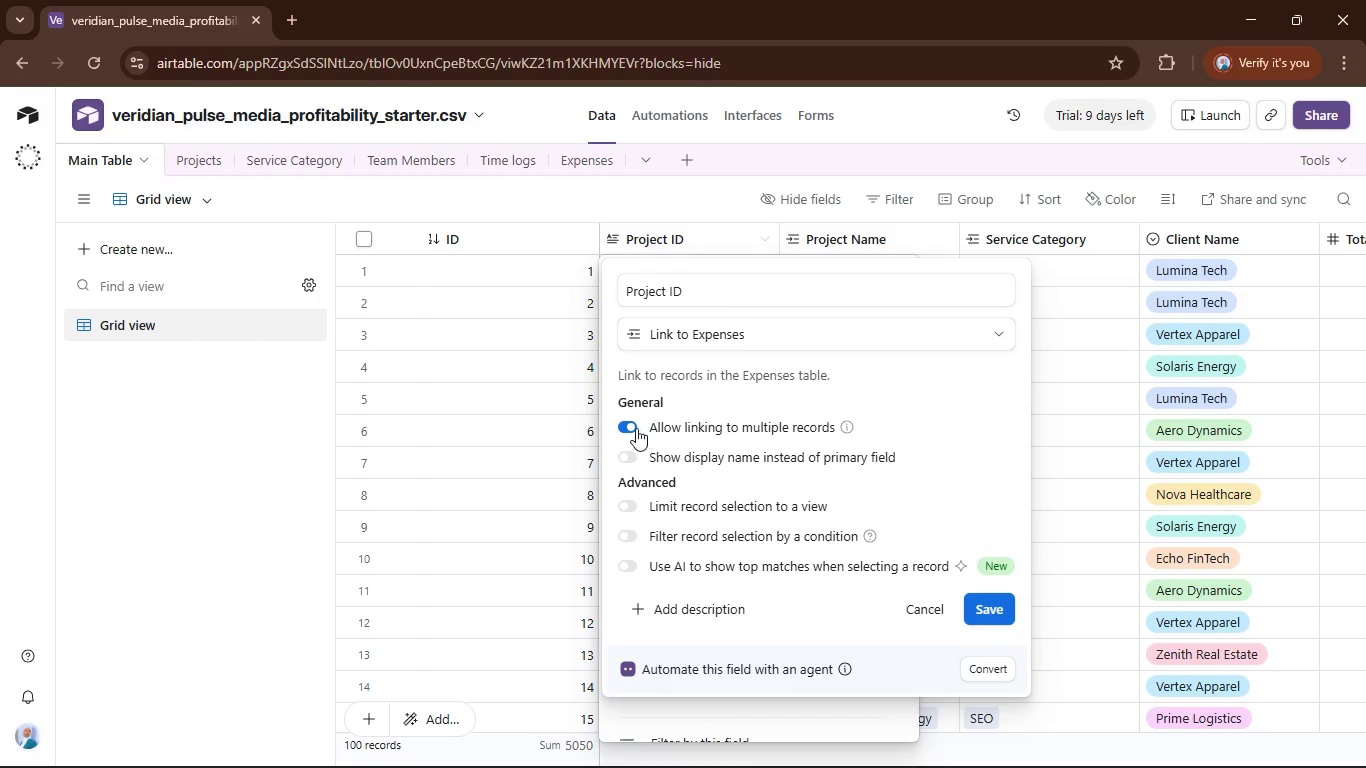 
left_click([993, 614])
 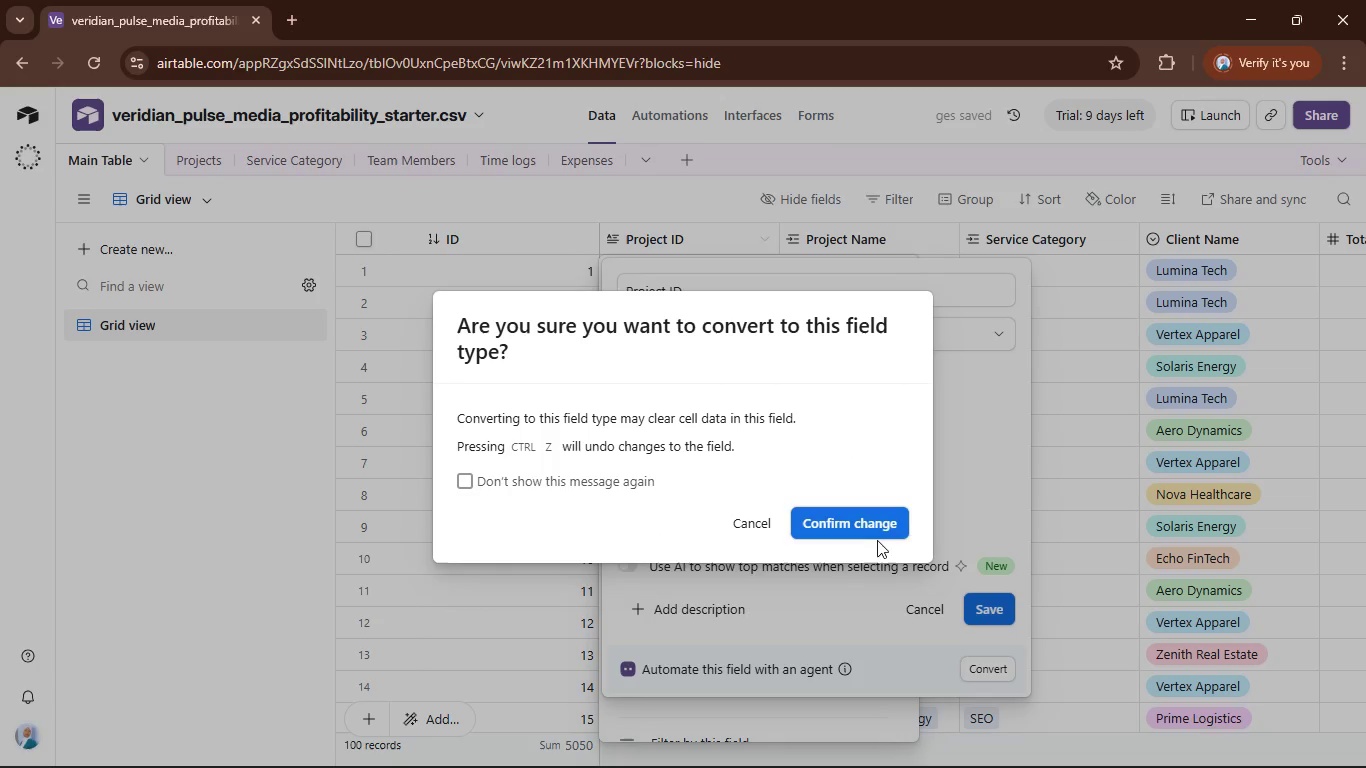 
left_click([864, 518])
 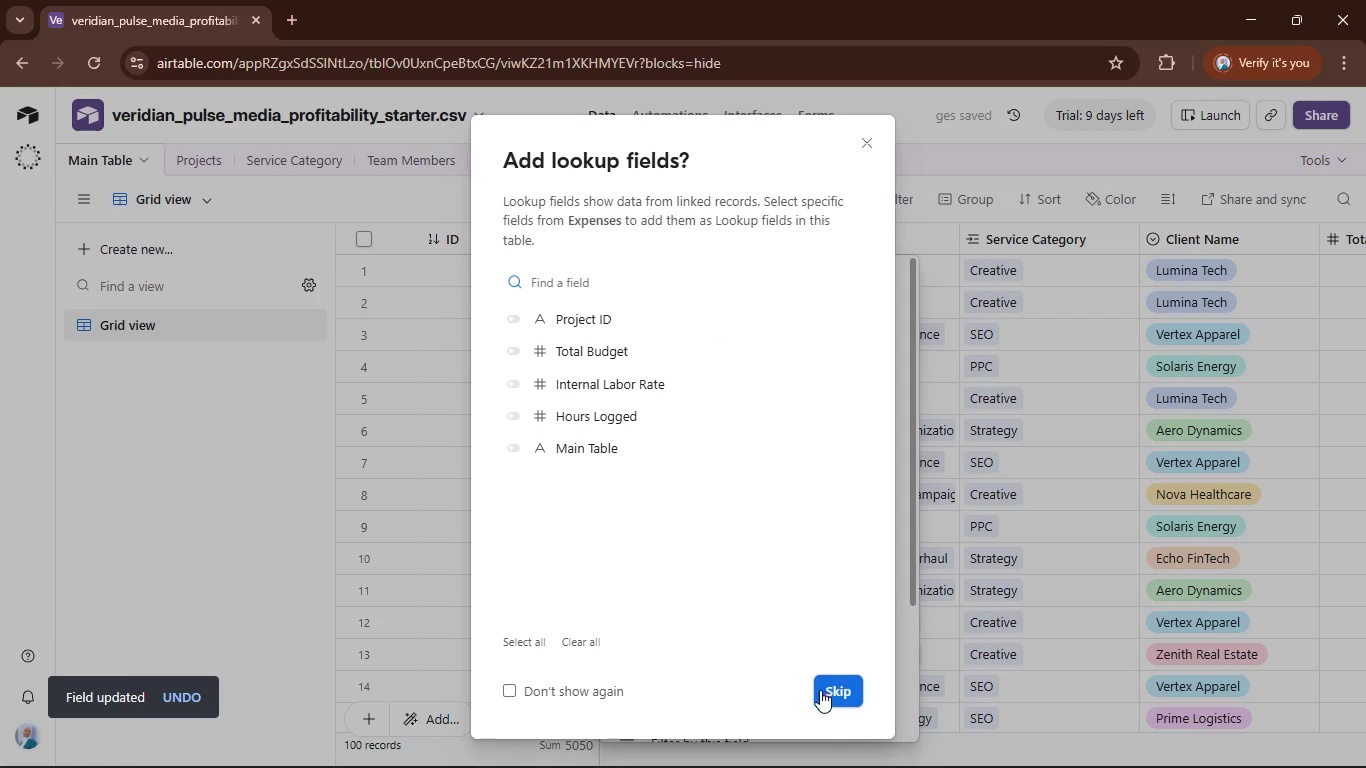 
left_click([832, 693])
 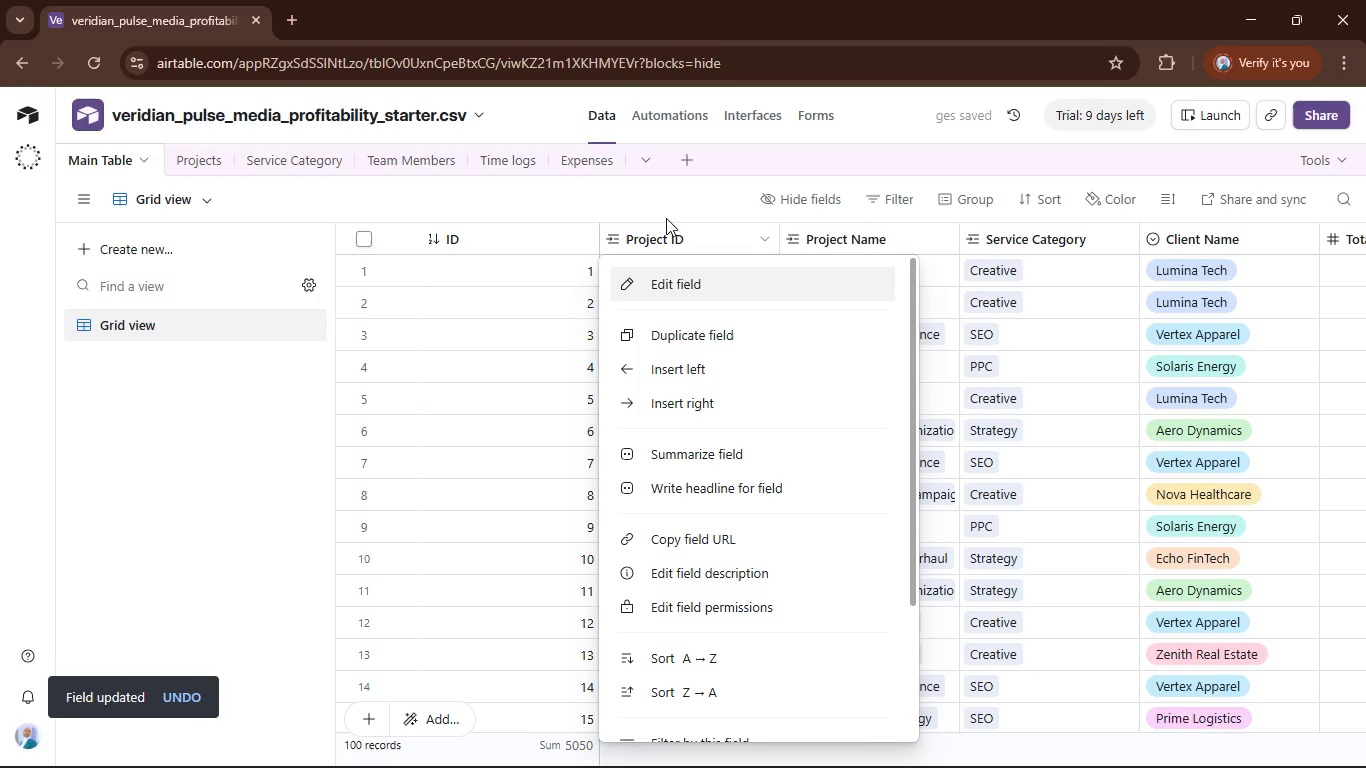 
left_click([676, 214])
 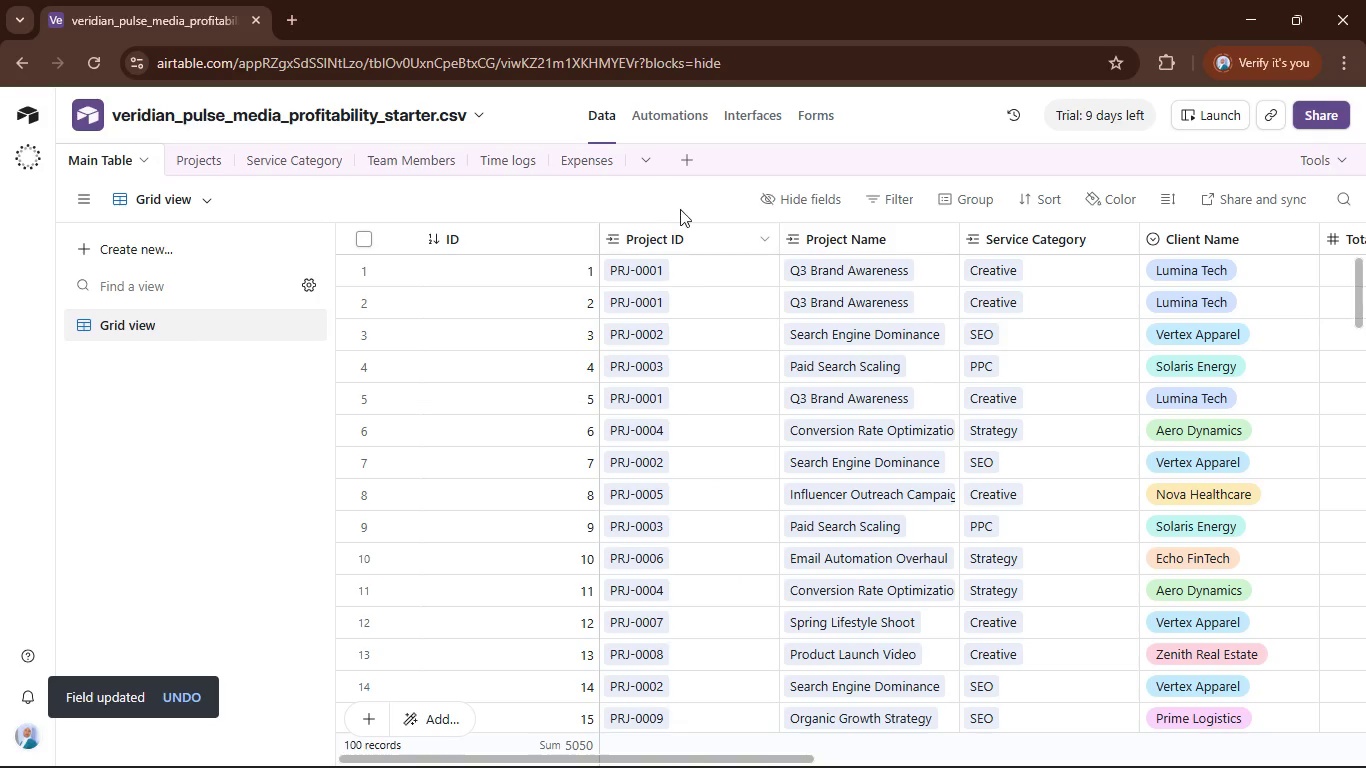 
scroll: coordinate [683, 314], scroll_direction: up, amount: 8.0
 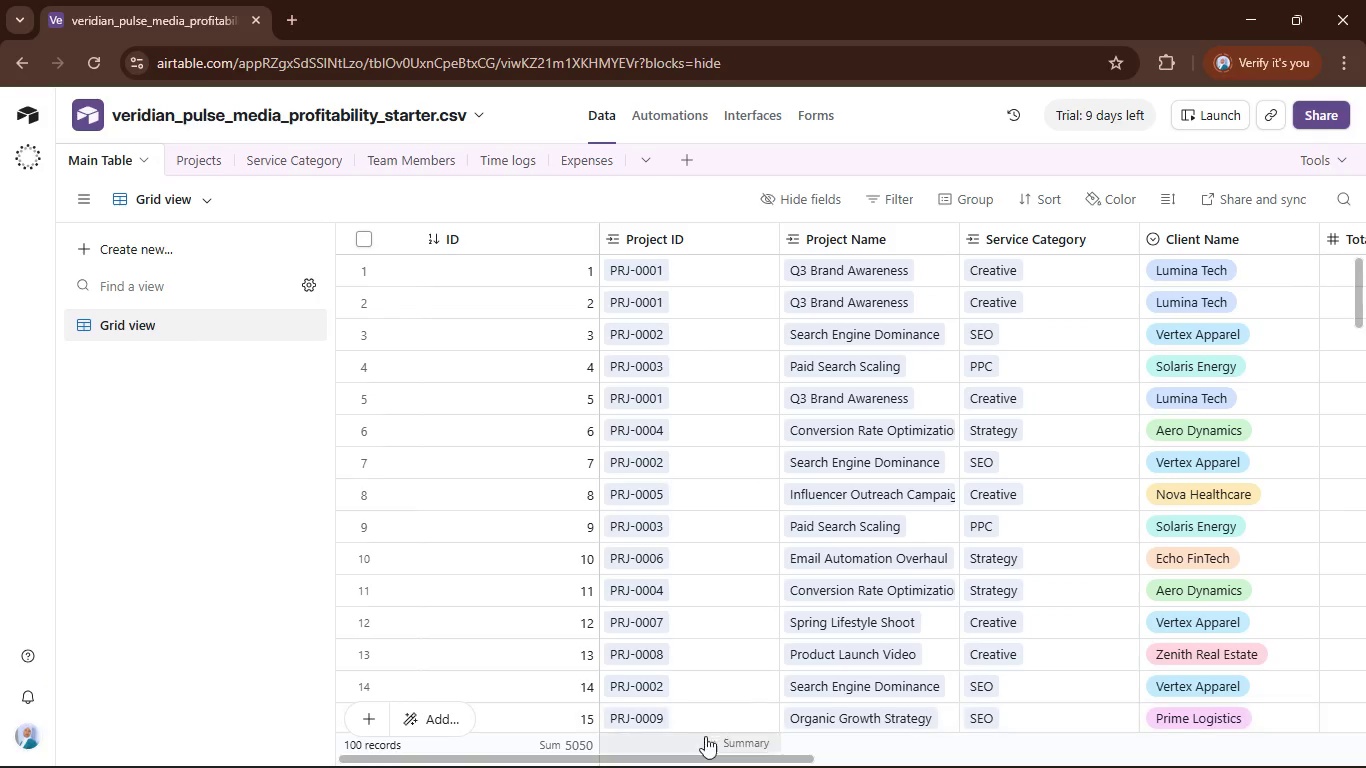 
left_click_drag(start_coordinate=[710, 755], to_coordinate=[1339, 745])
 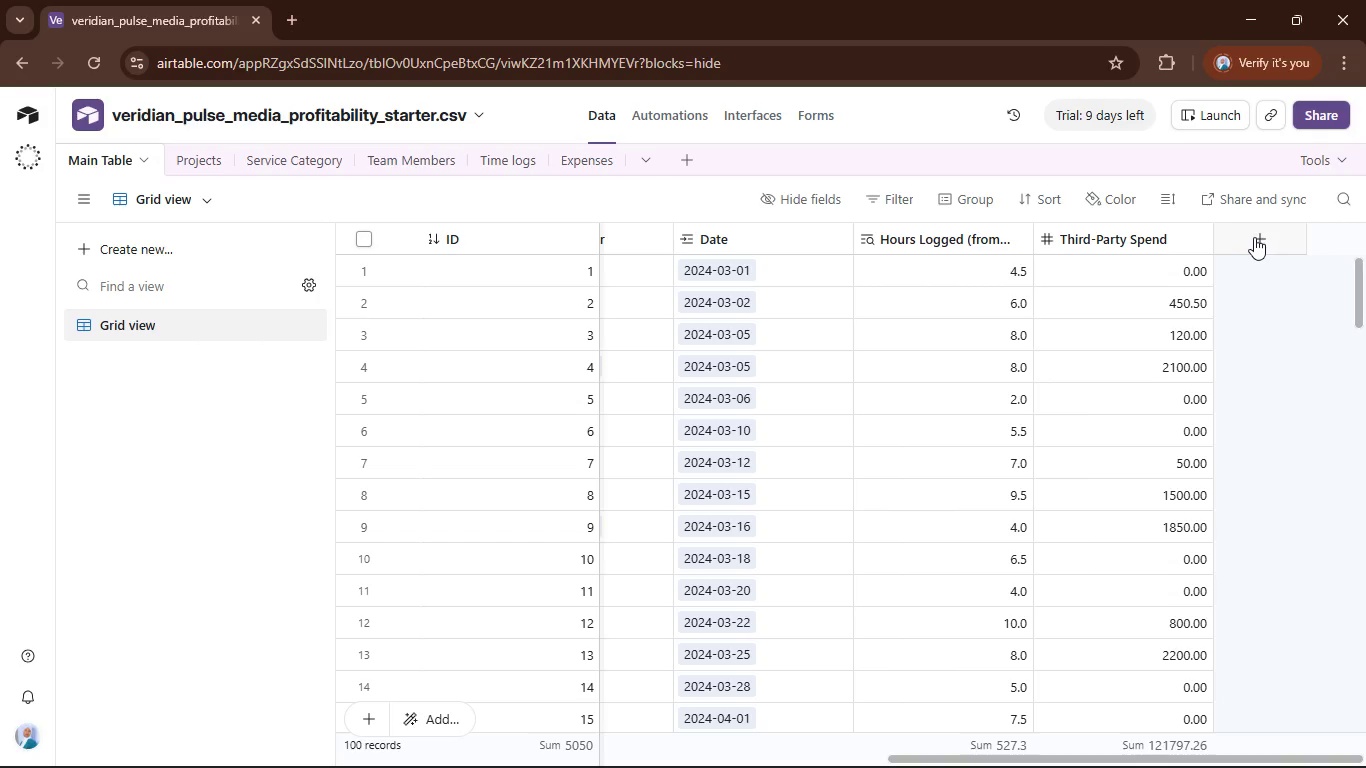 
left_click([1252, 236])
 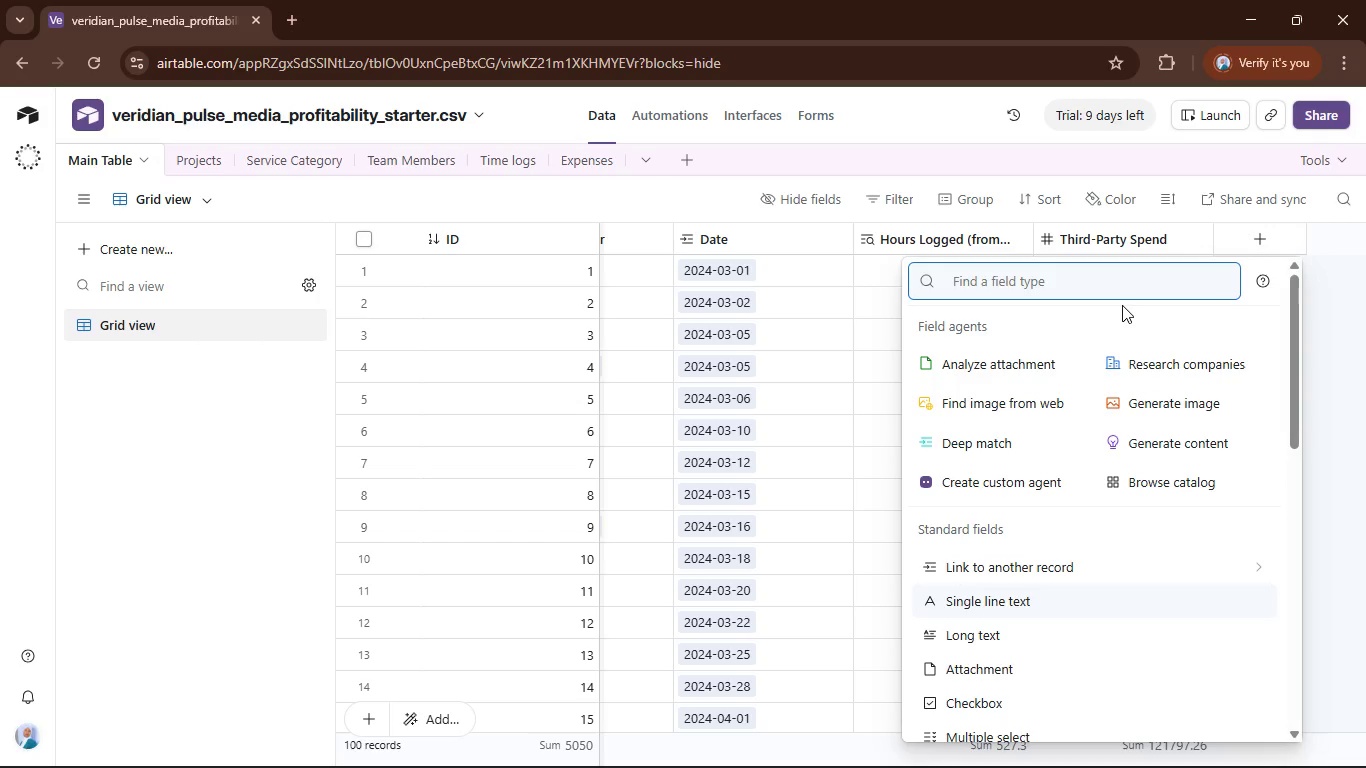 
type(lo)
 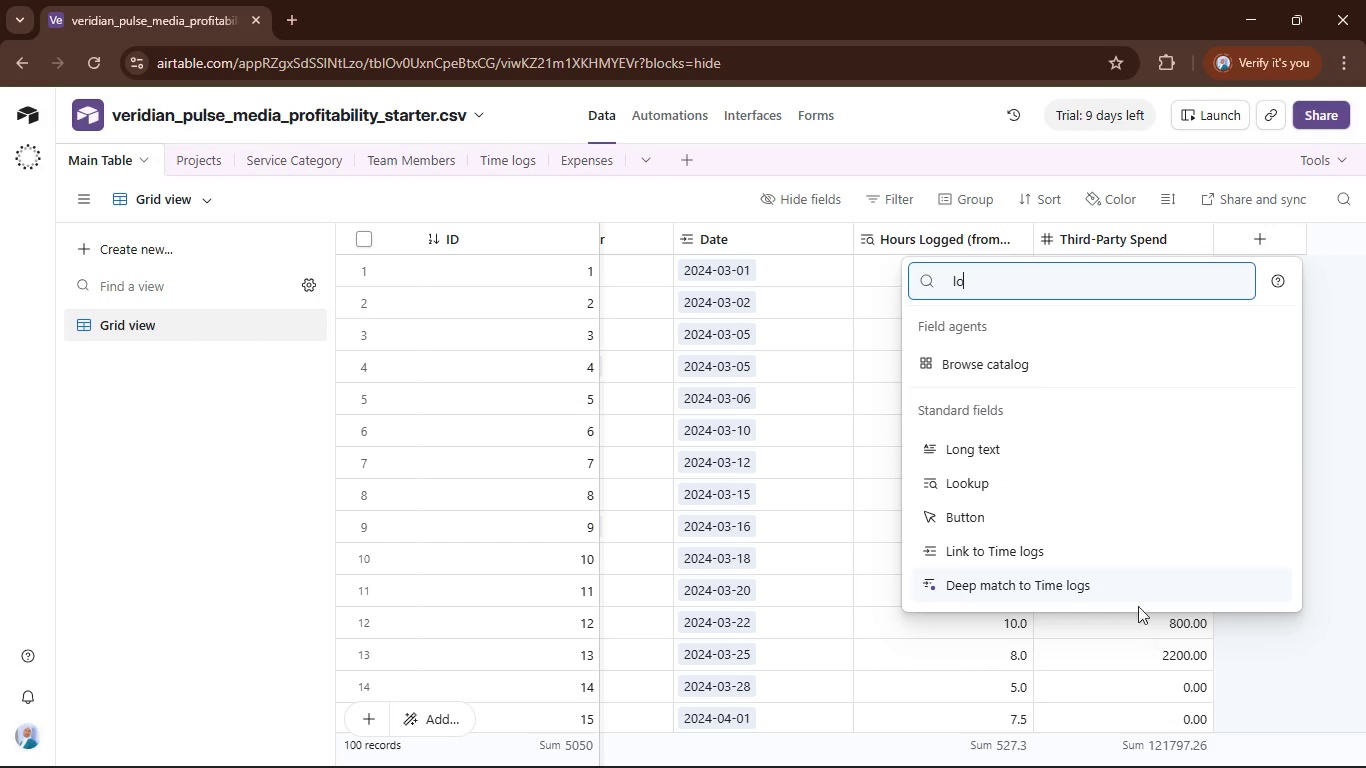 
left_click([1086, 466])
 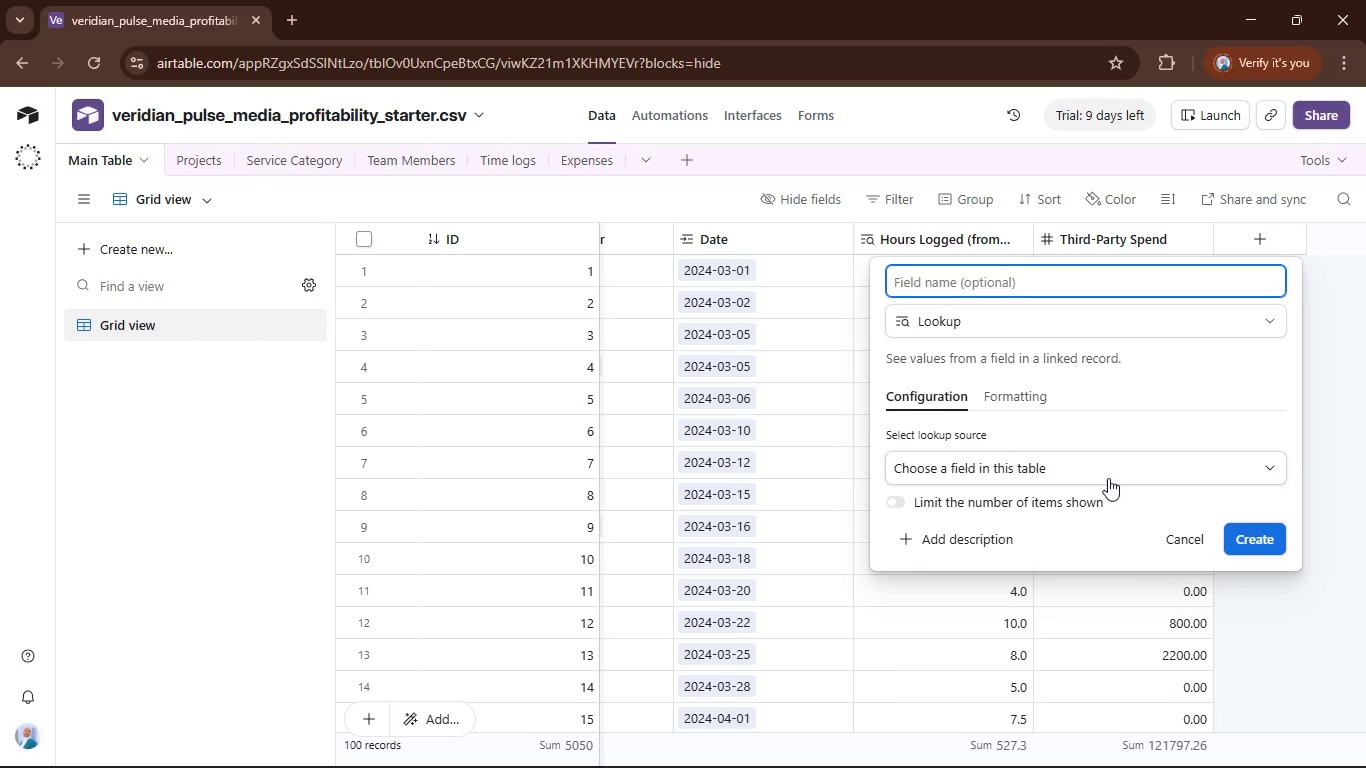 
left_click([1109, 461])
 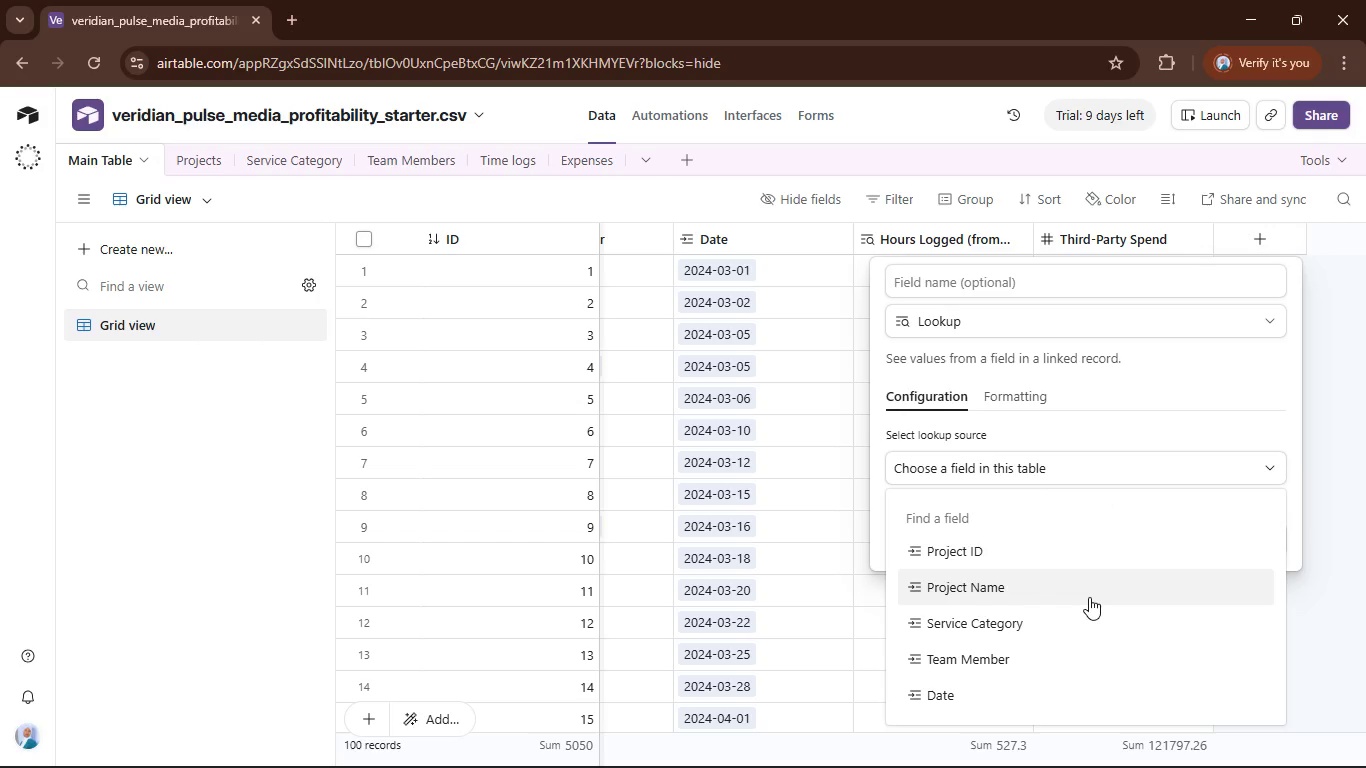 
scroll: coordinate [1089, 597], scroll_direction: down, amount: 3.0
 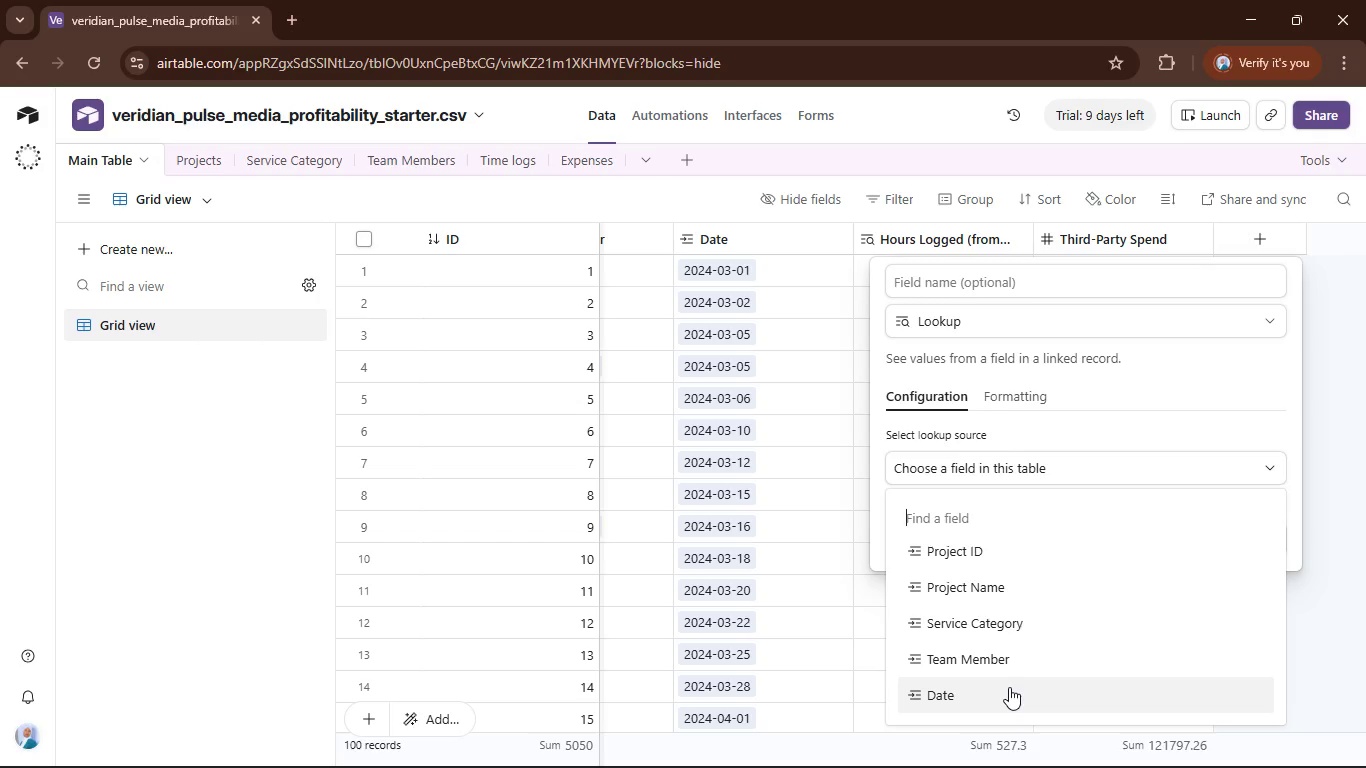 
left_click([1314, 689])
 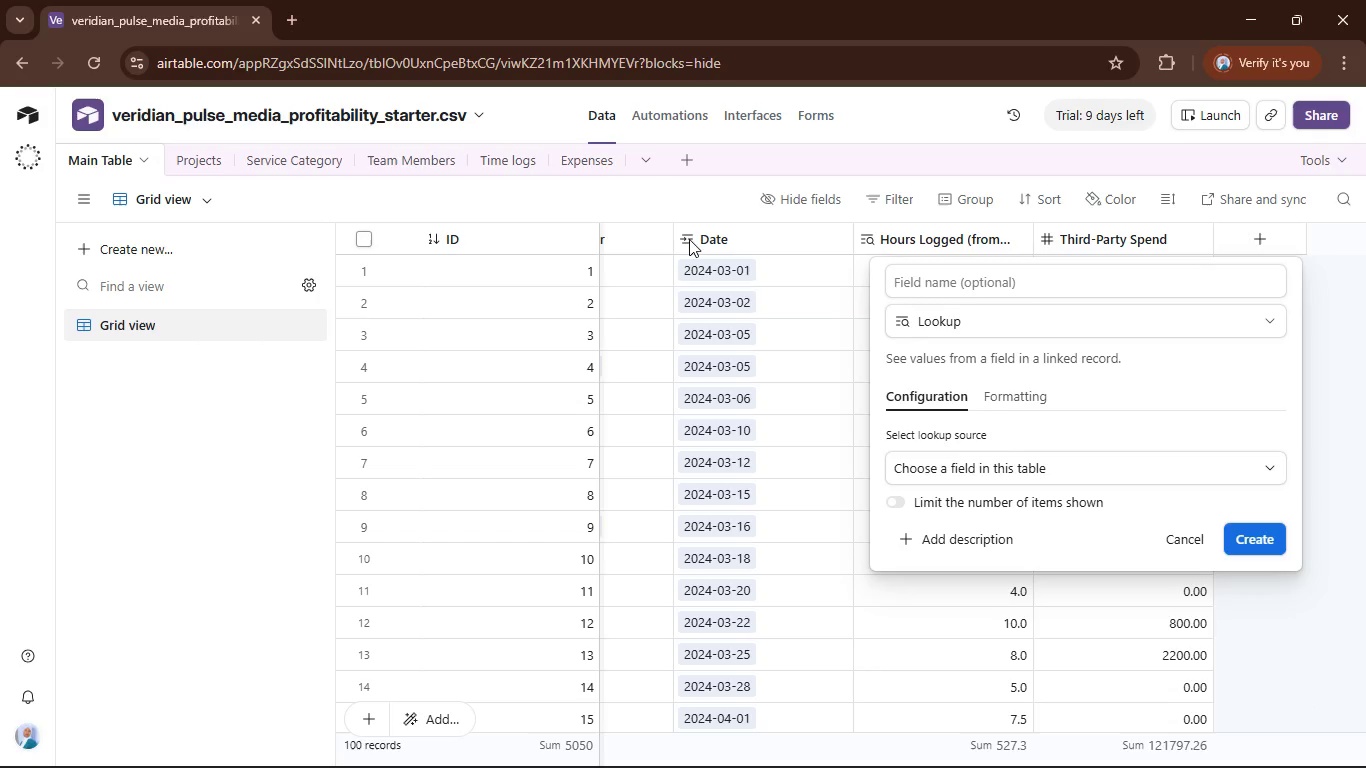 
wait(5.25)
 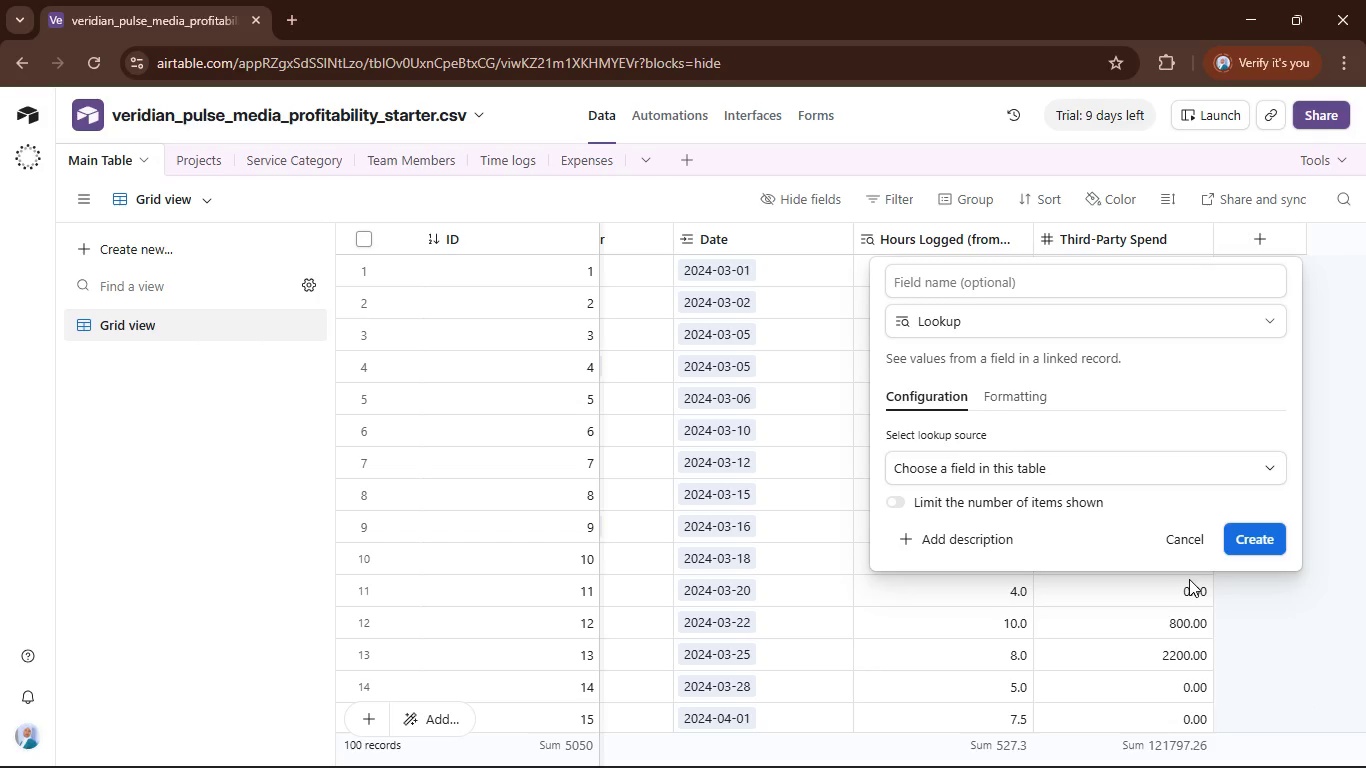 
left_click([1039, 476])
 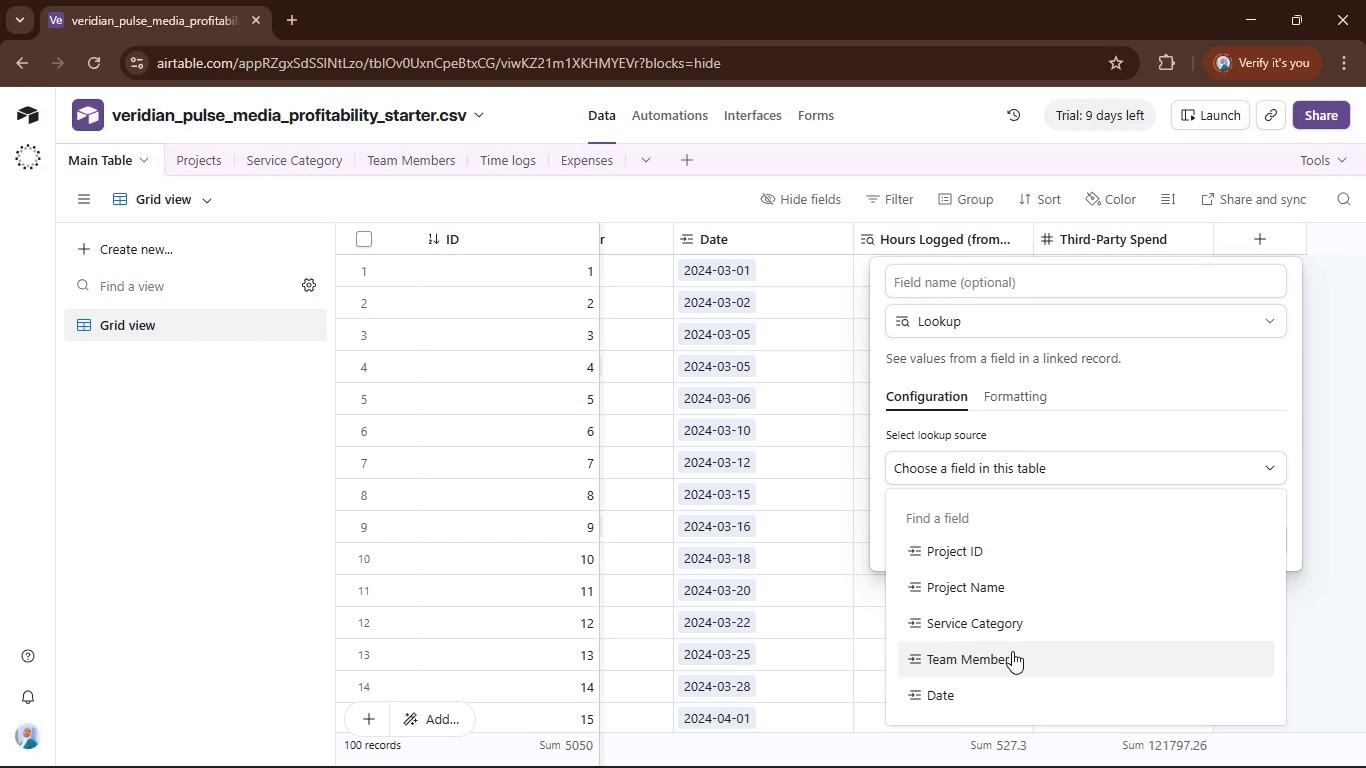 
scroll: coordinate [1018, 649], scroll_direction: down, amount: 3.0
 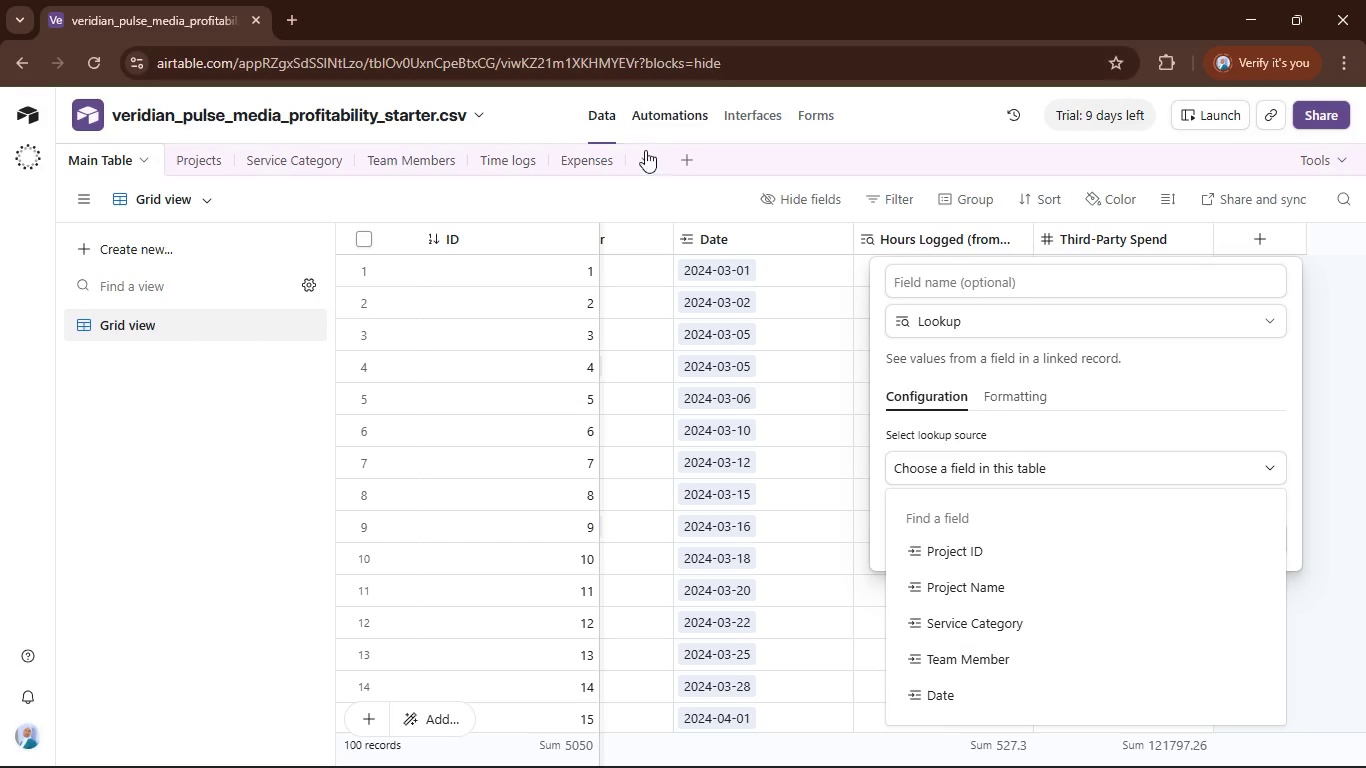 
left_click([668, 190])
 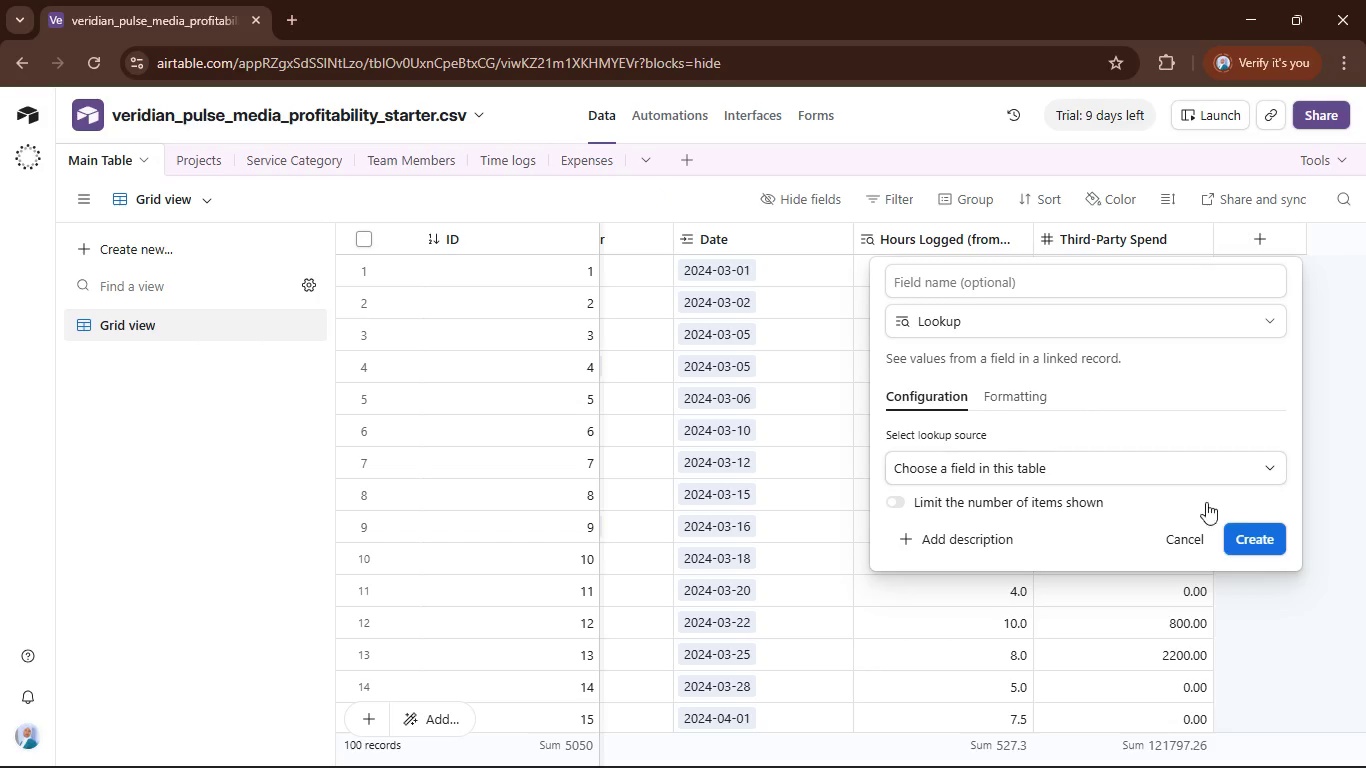 
left_click([1197, 545])
 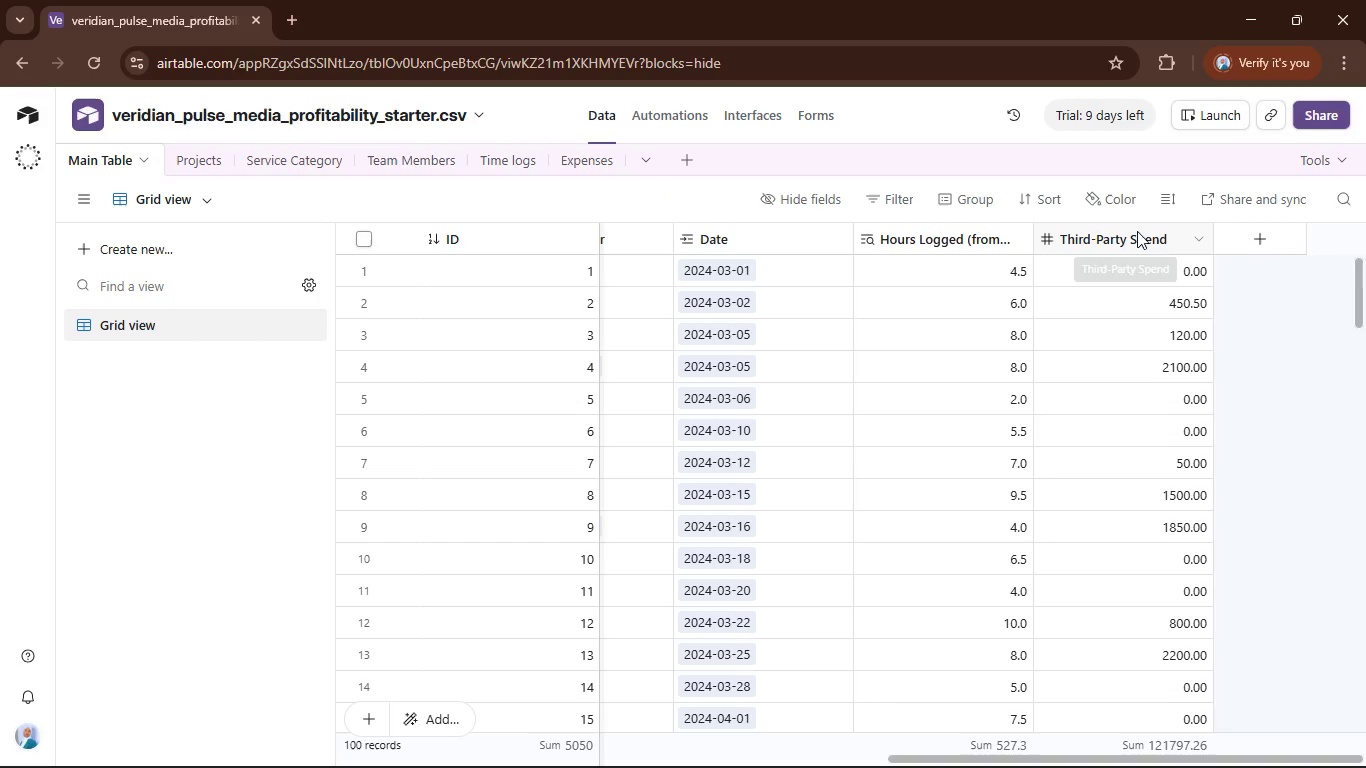 
right_click([1128, 235])
 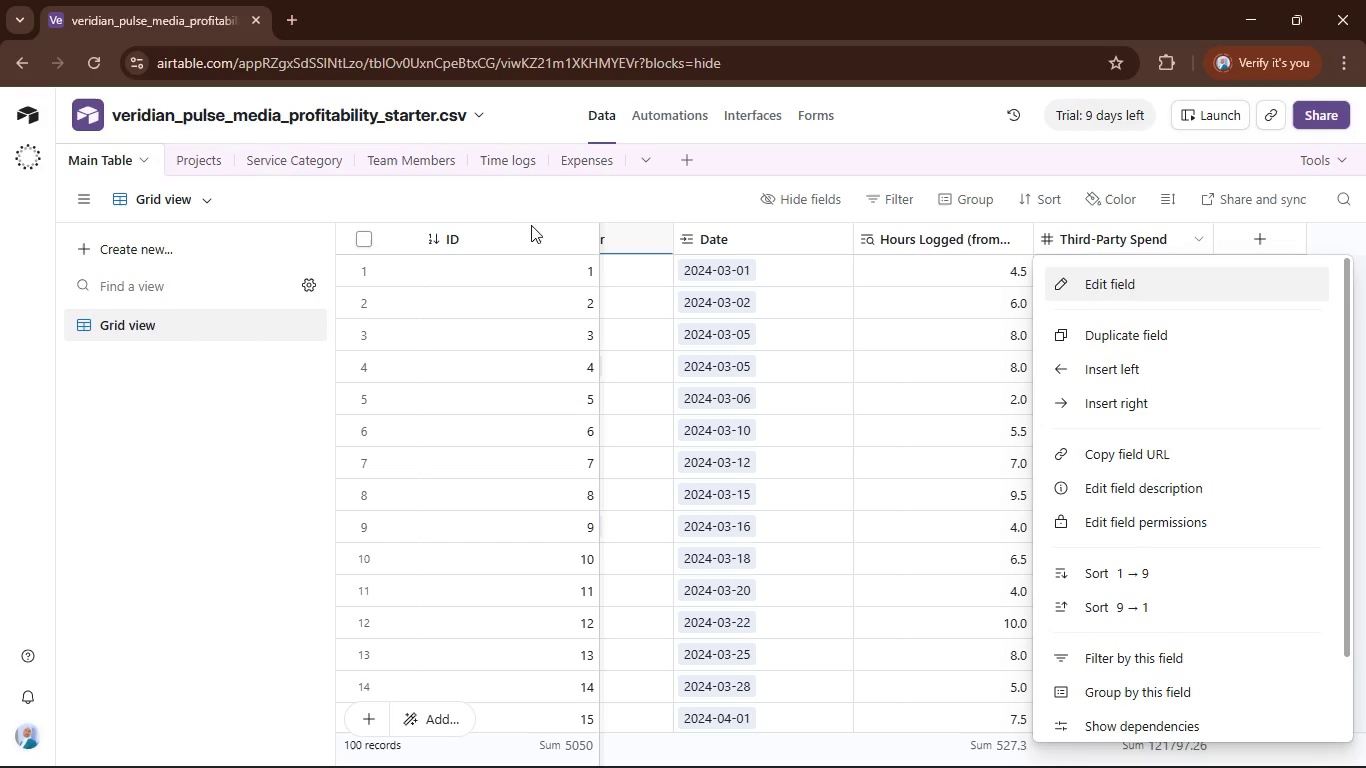 
left_click([678, 194])
 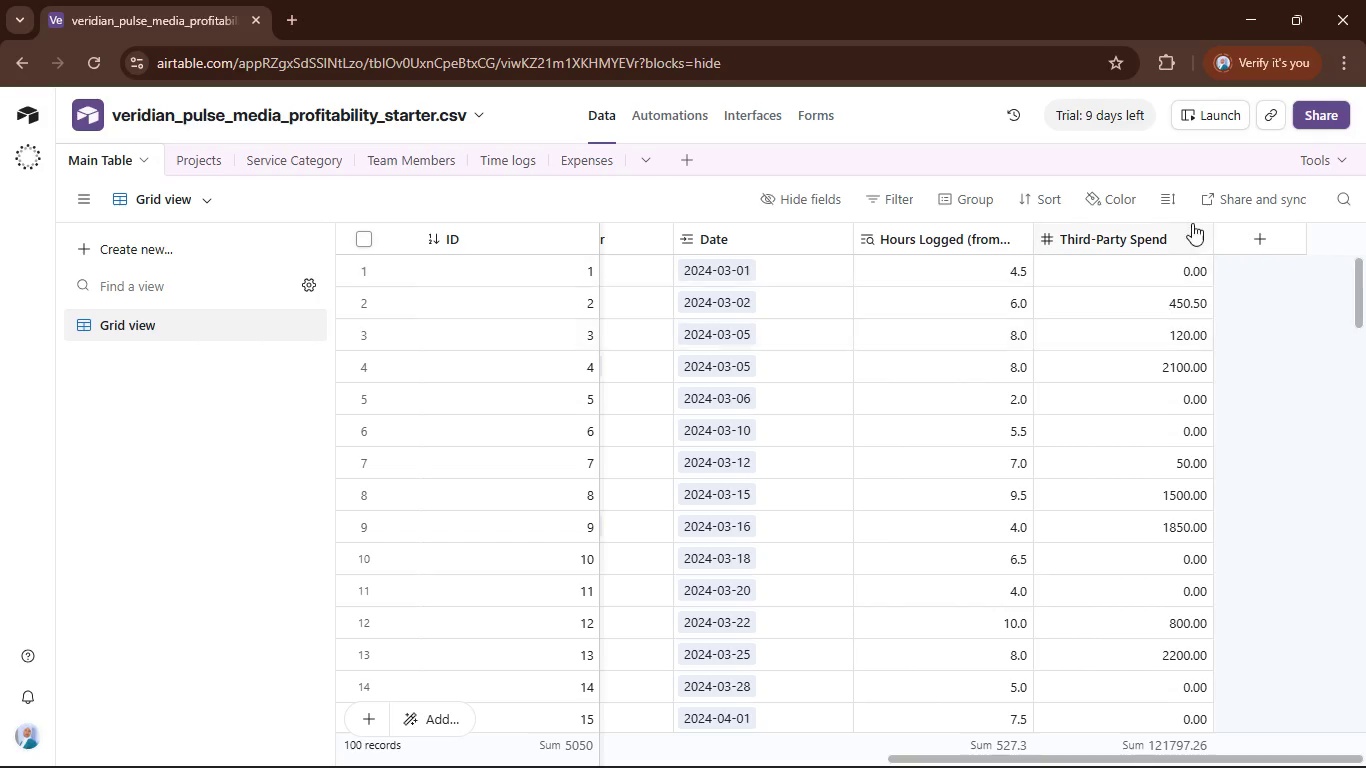 
left_click([1239, 239])
 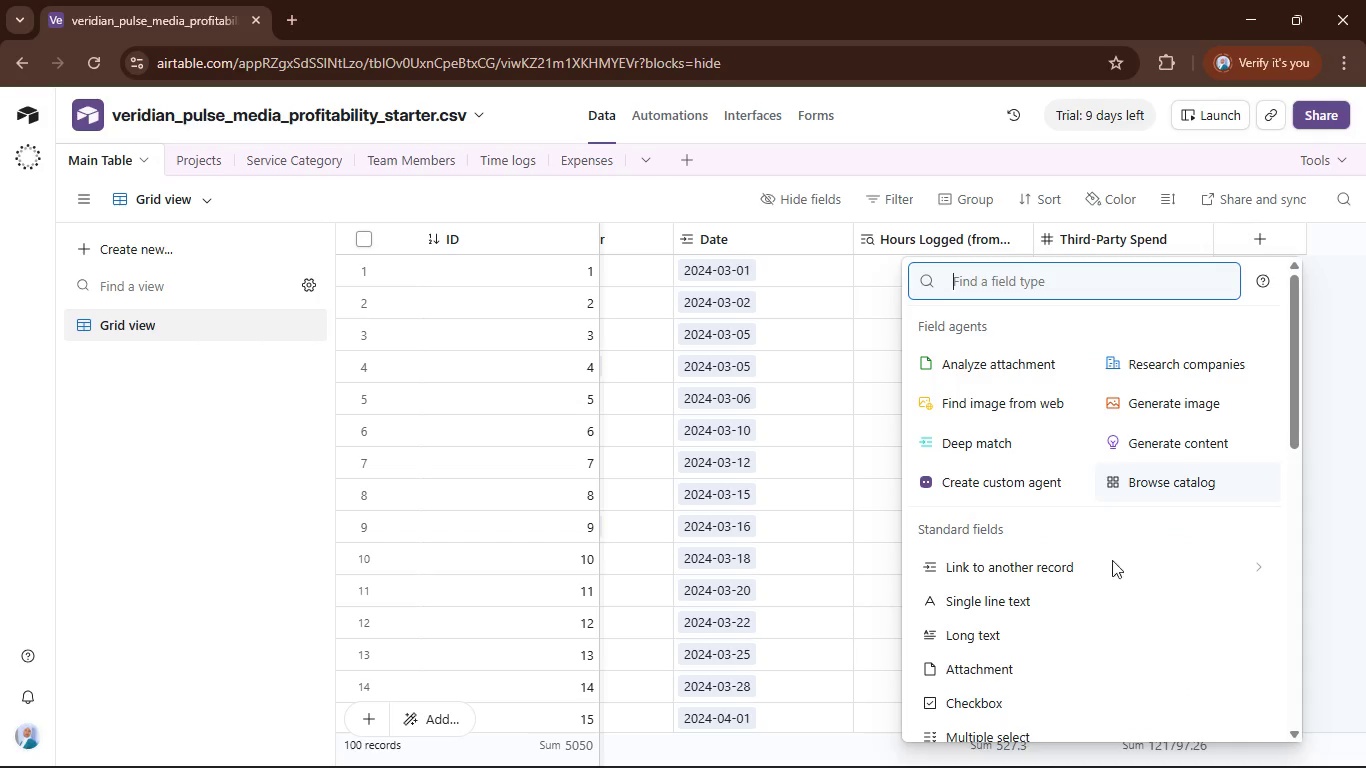 
scroll: coordinate [1097, 580], scroll_direction: down, amount: 2.0
 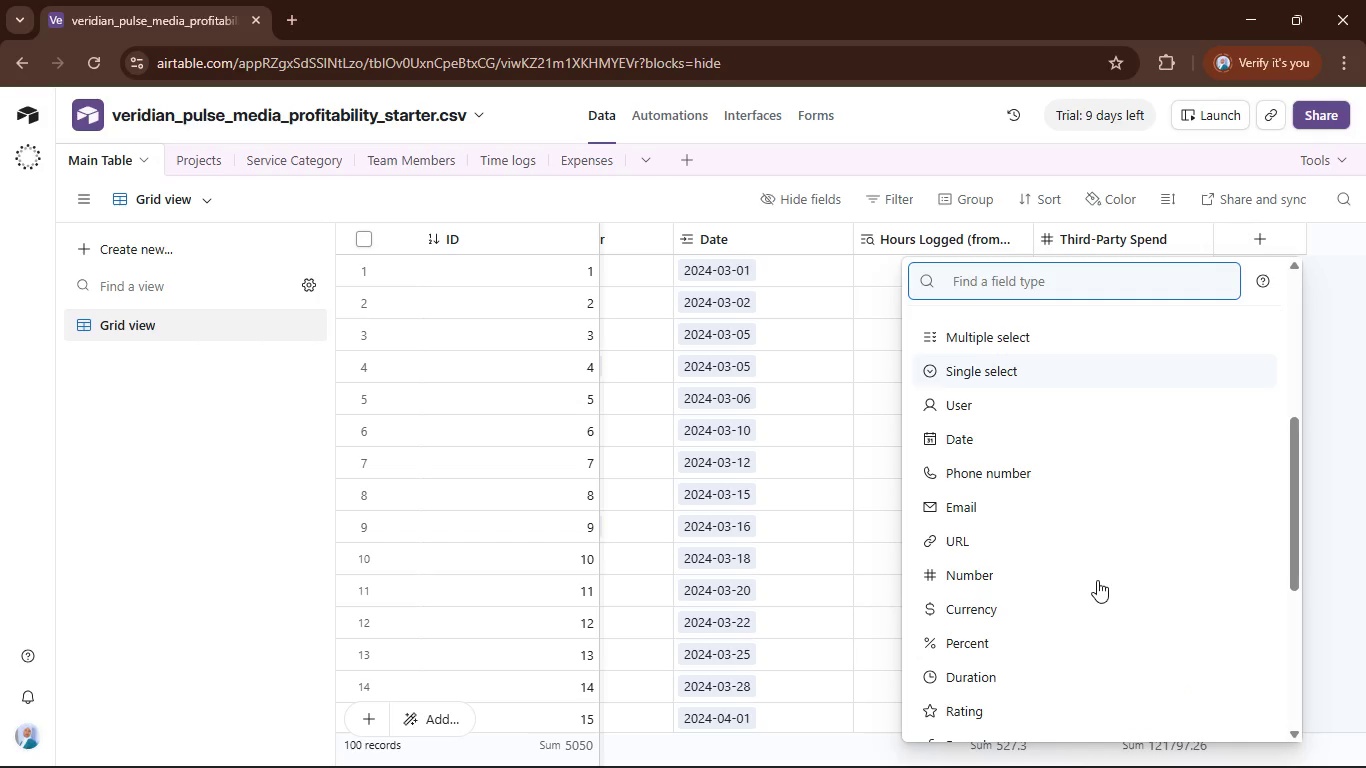 
scroll: coordinate [1097, 580], scroll_direction: up, amount: 9.0
 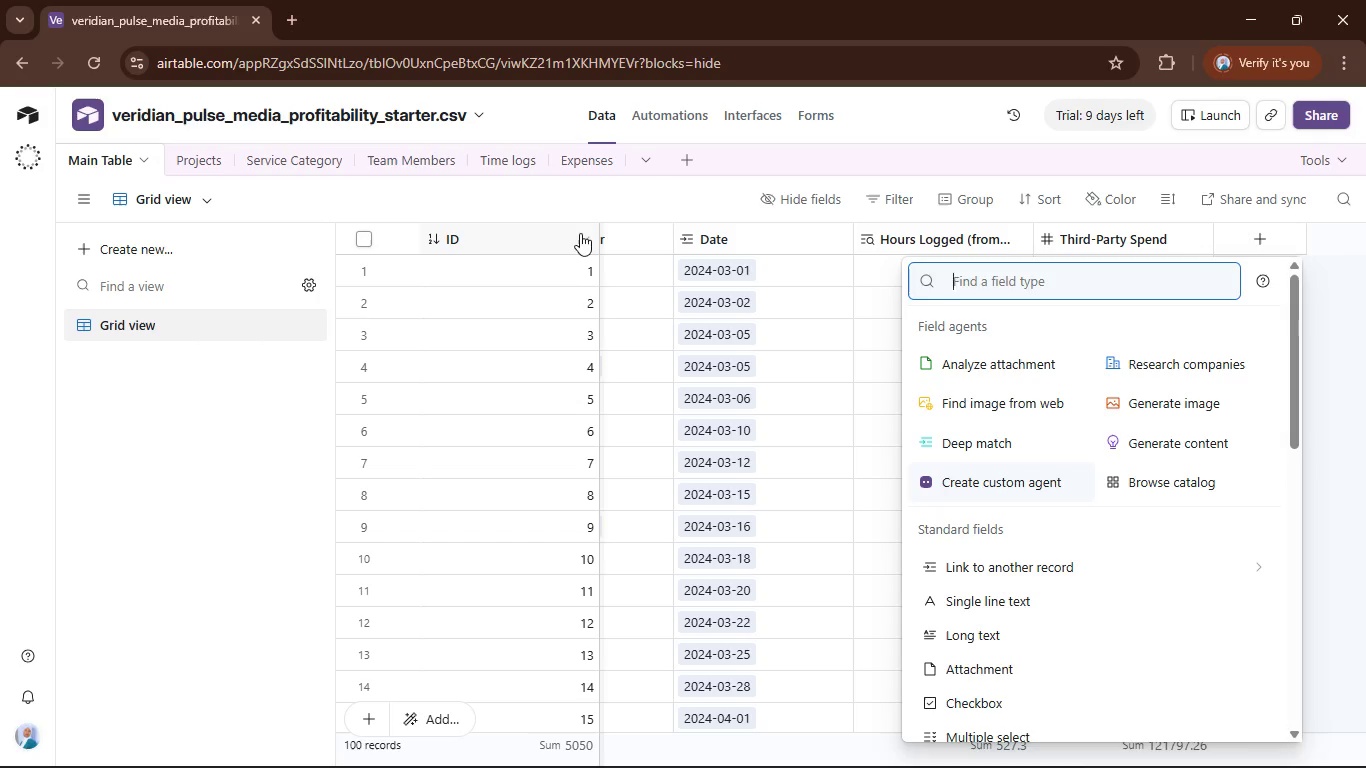 
wait(5.96)
 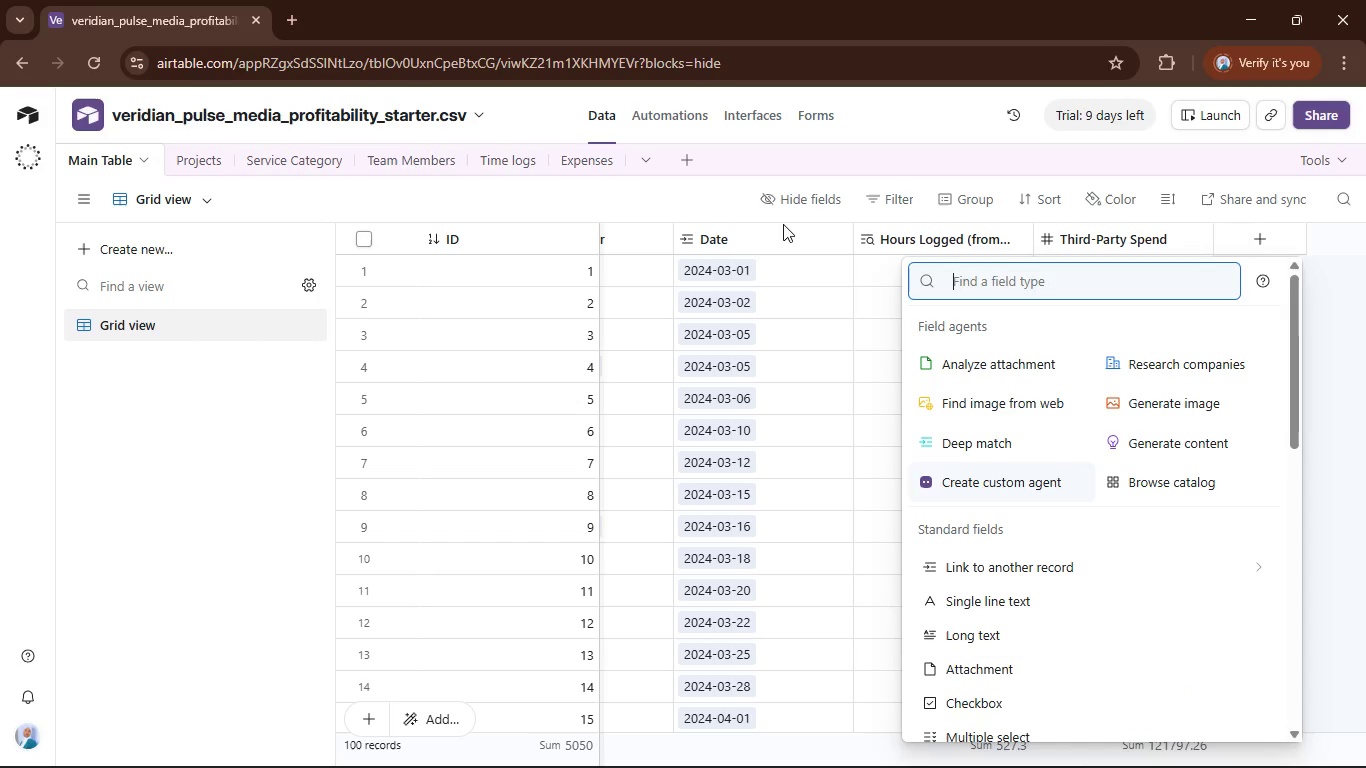 
type(lo)
 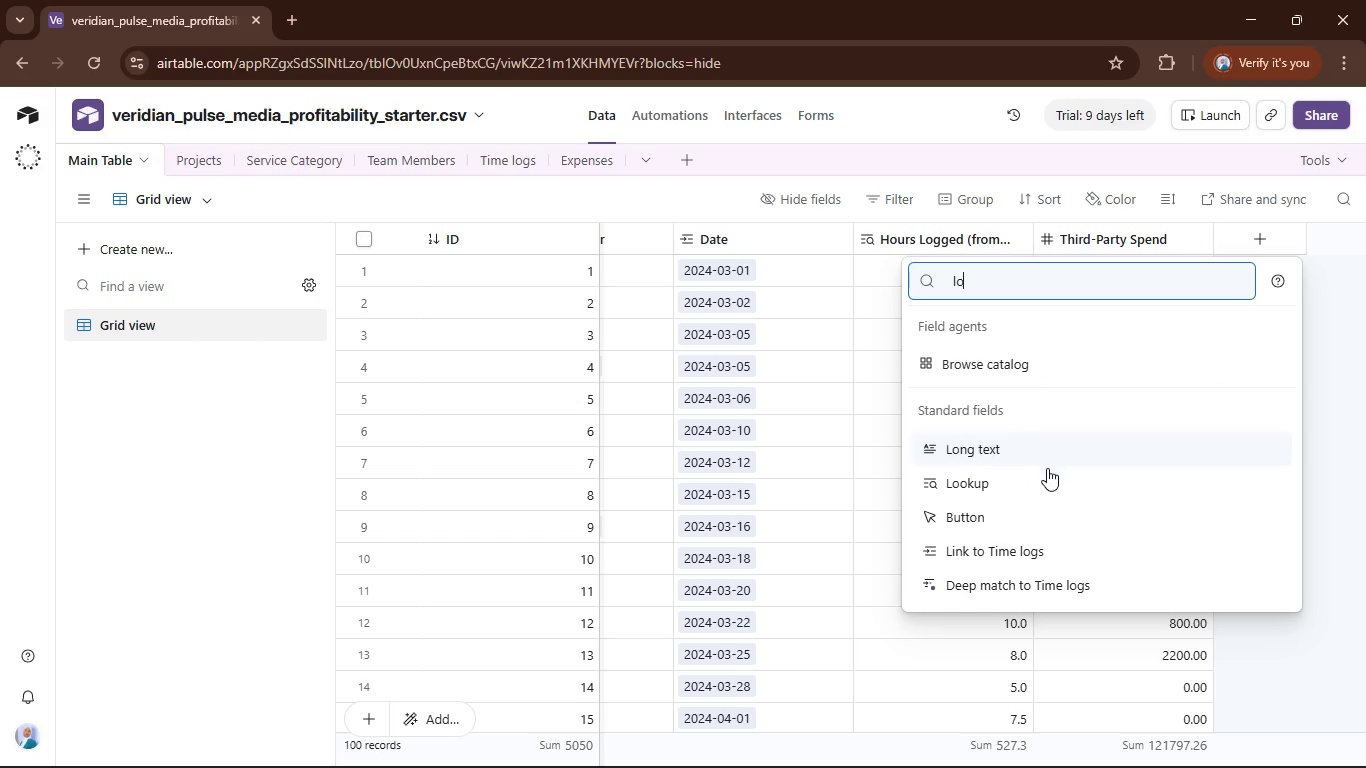 
left_click([1035, 487])
 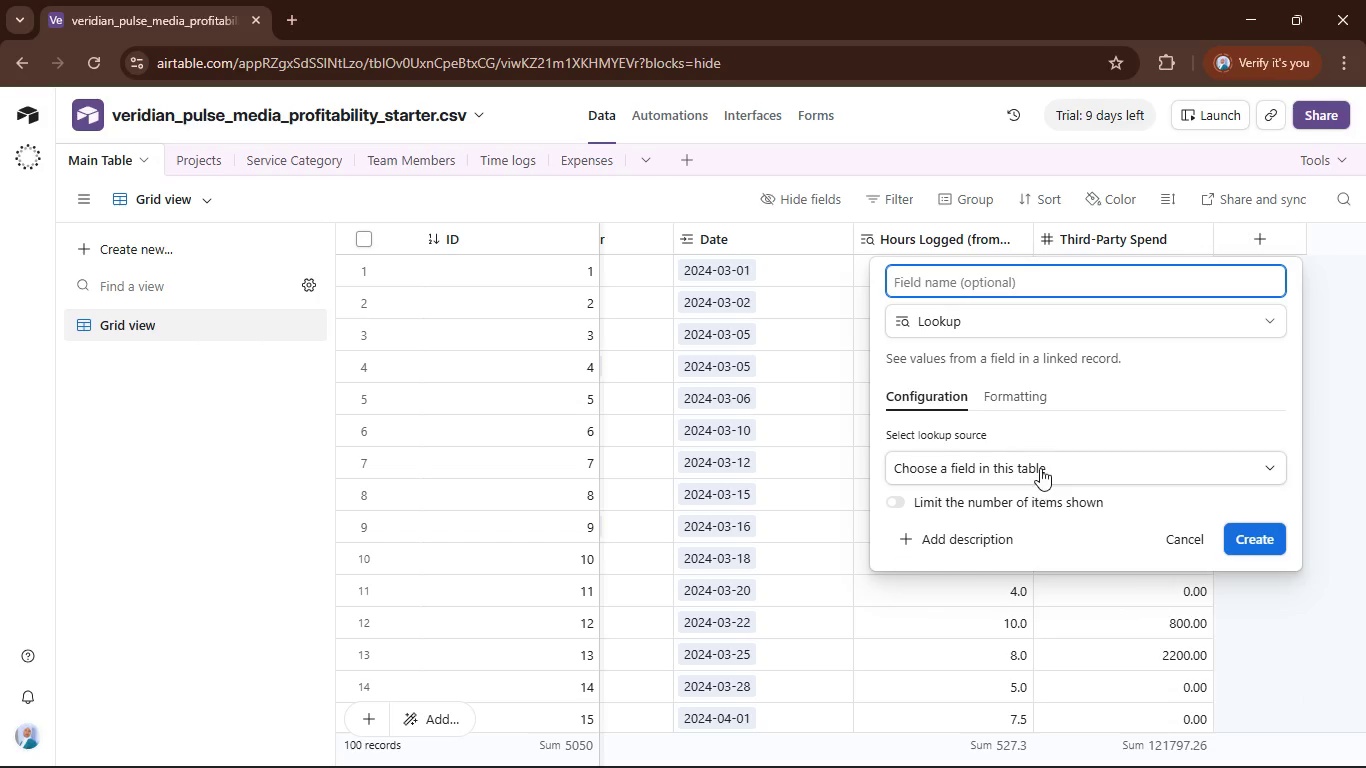 
left_click([1040, 467])
 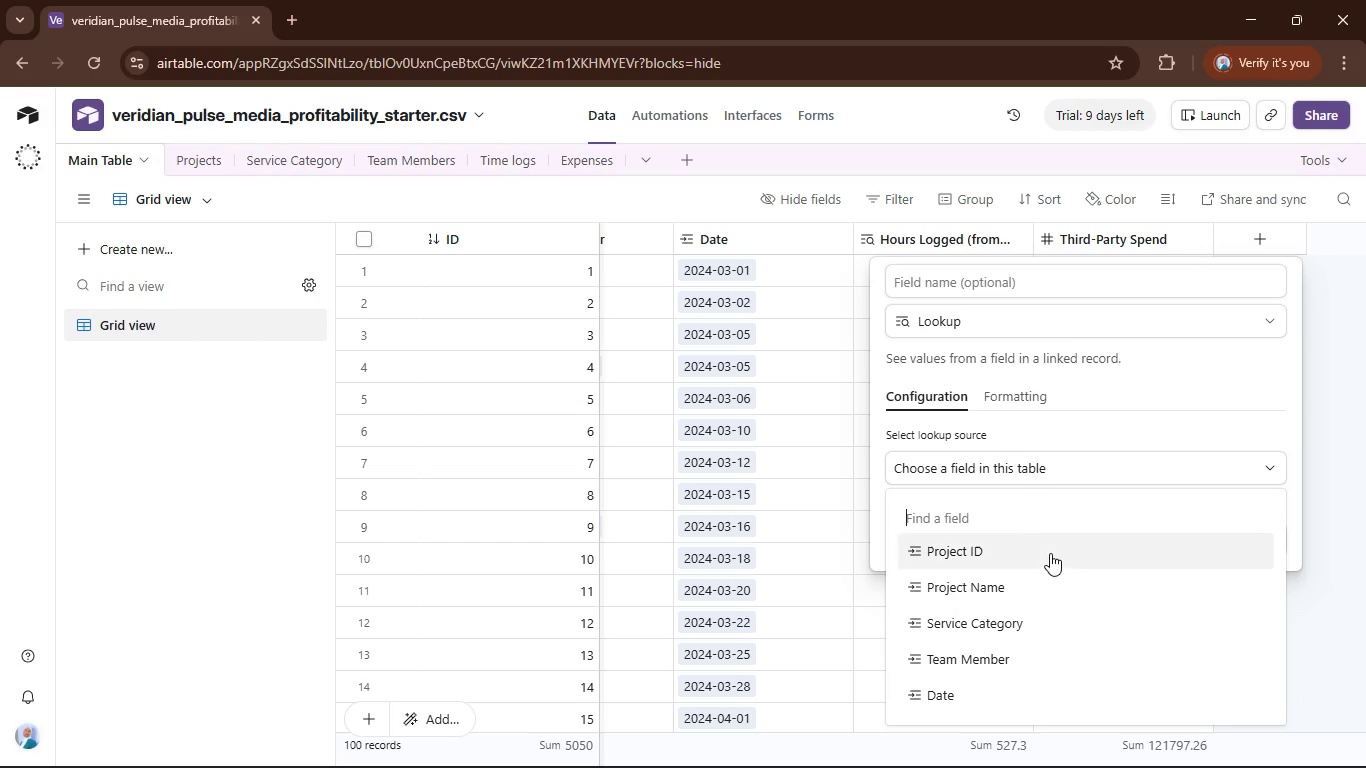 
scroll: coordinate [1052, 554], scroll_direction: down, amount: 2.0
 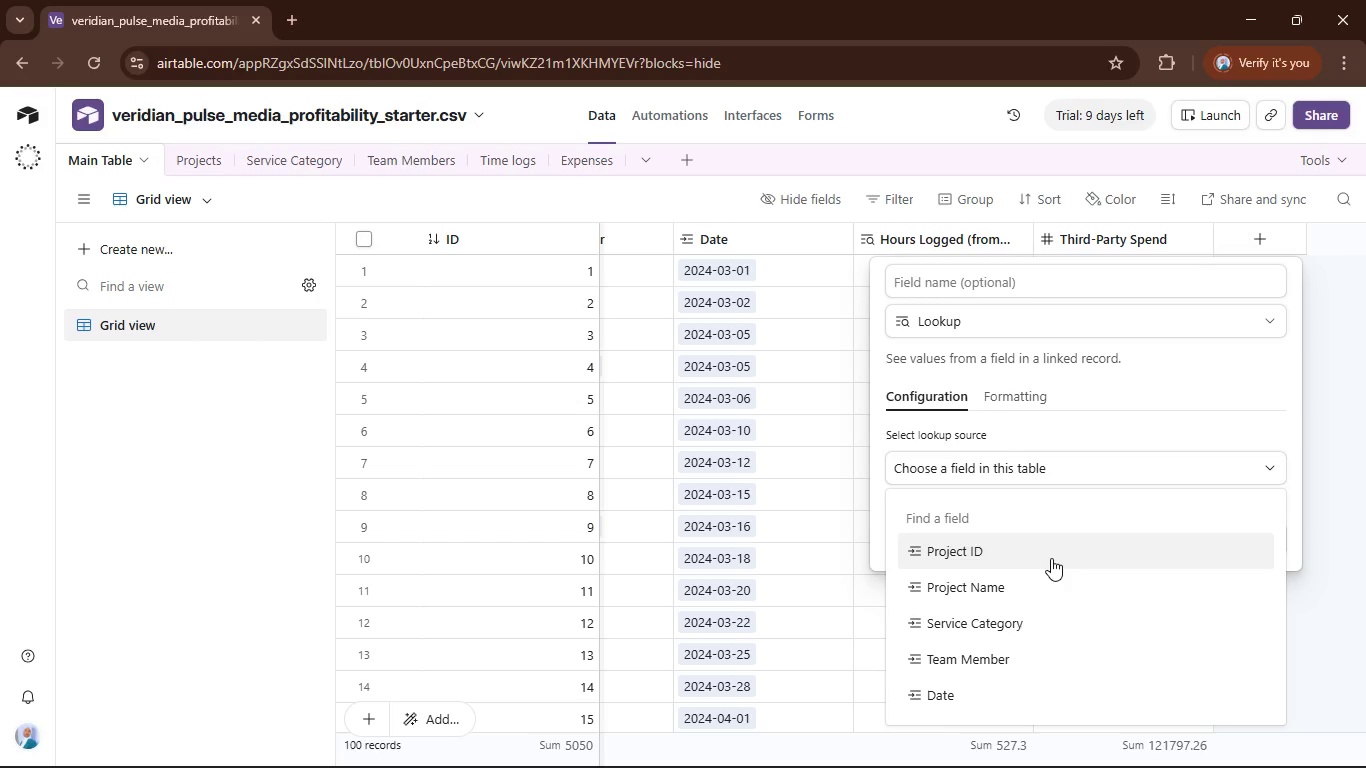 
wait(5.54)
 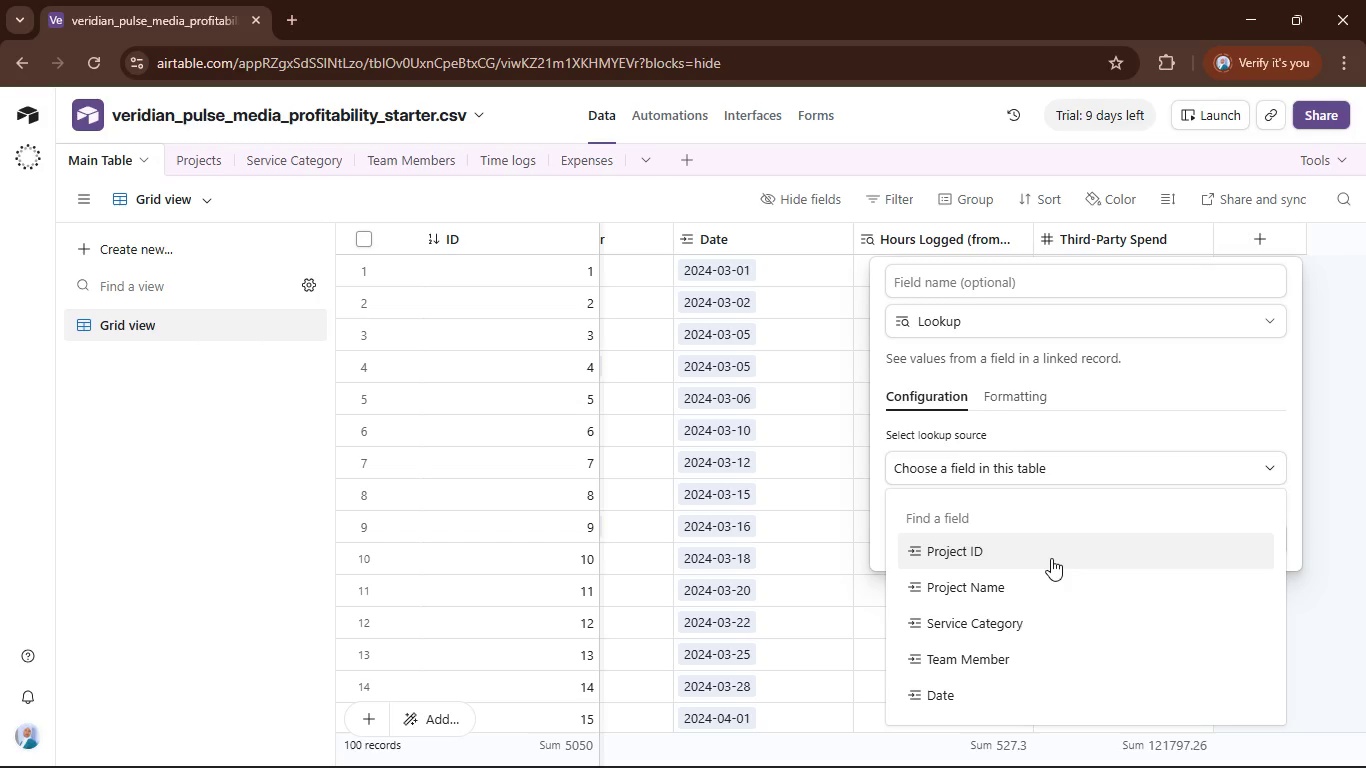 
left_click([1051, 558])
 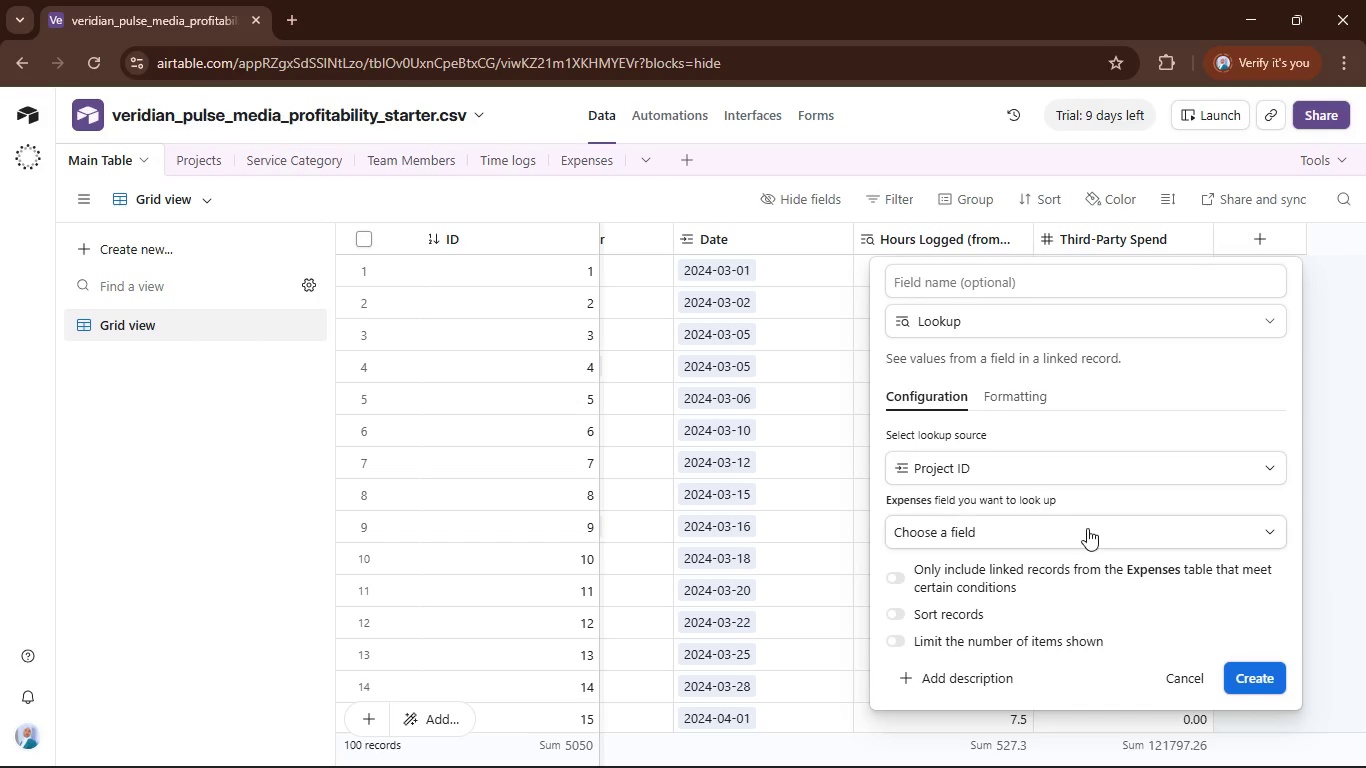 
left_click([1087, 530])
 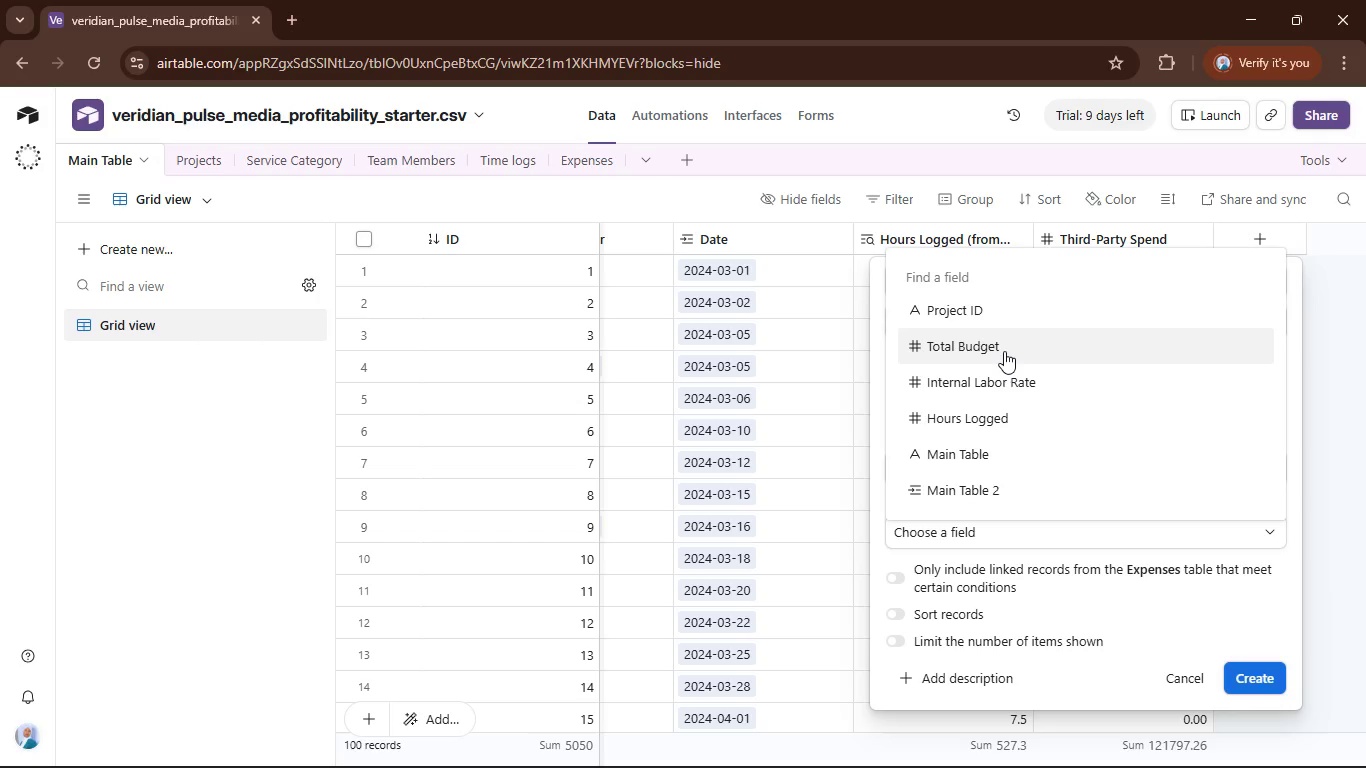 
left_click([1004, 350])
 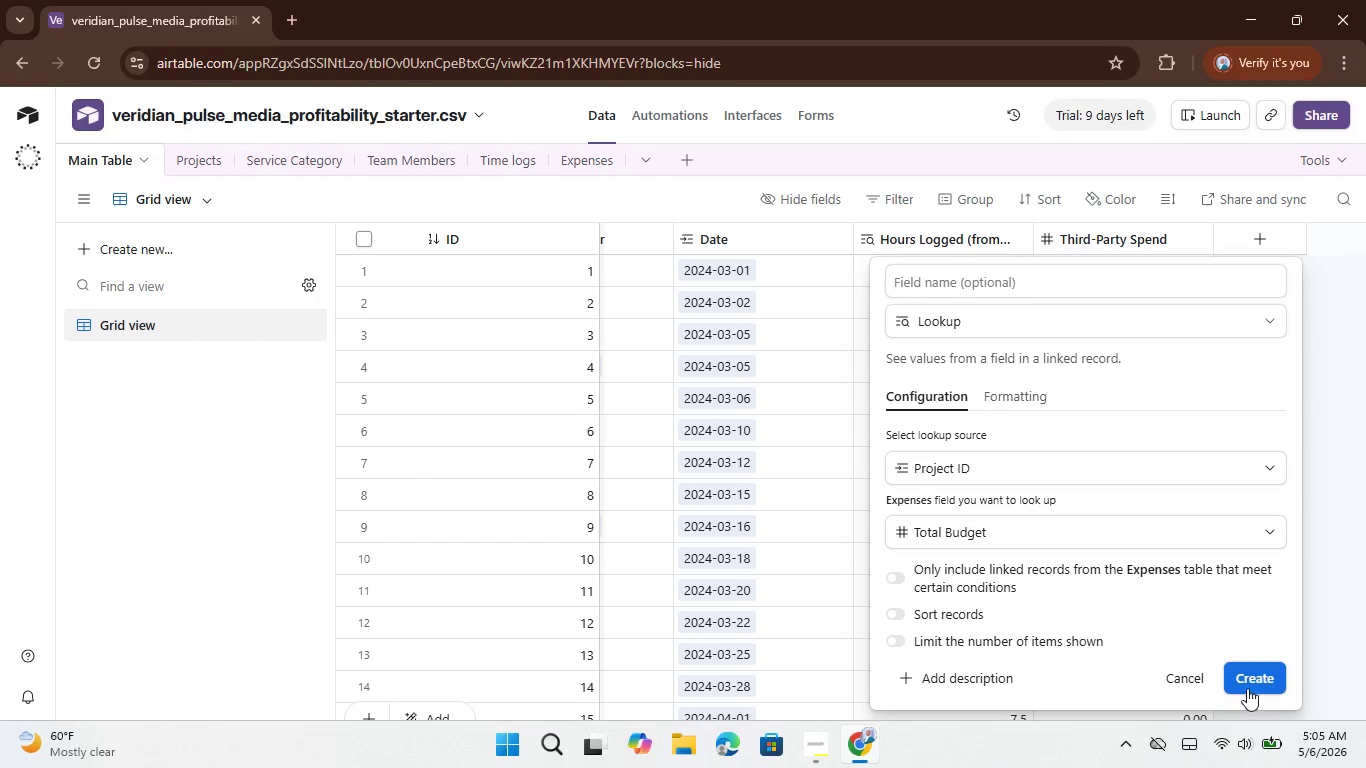 
left_click([1249, 681])
 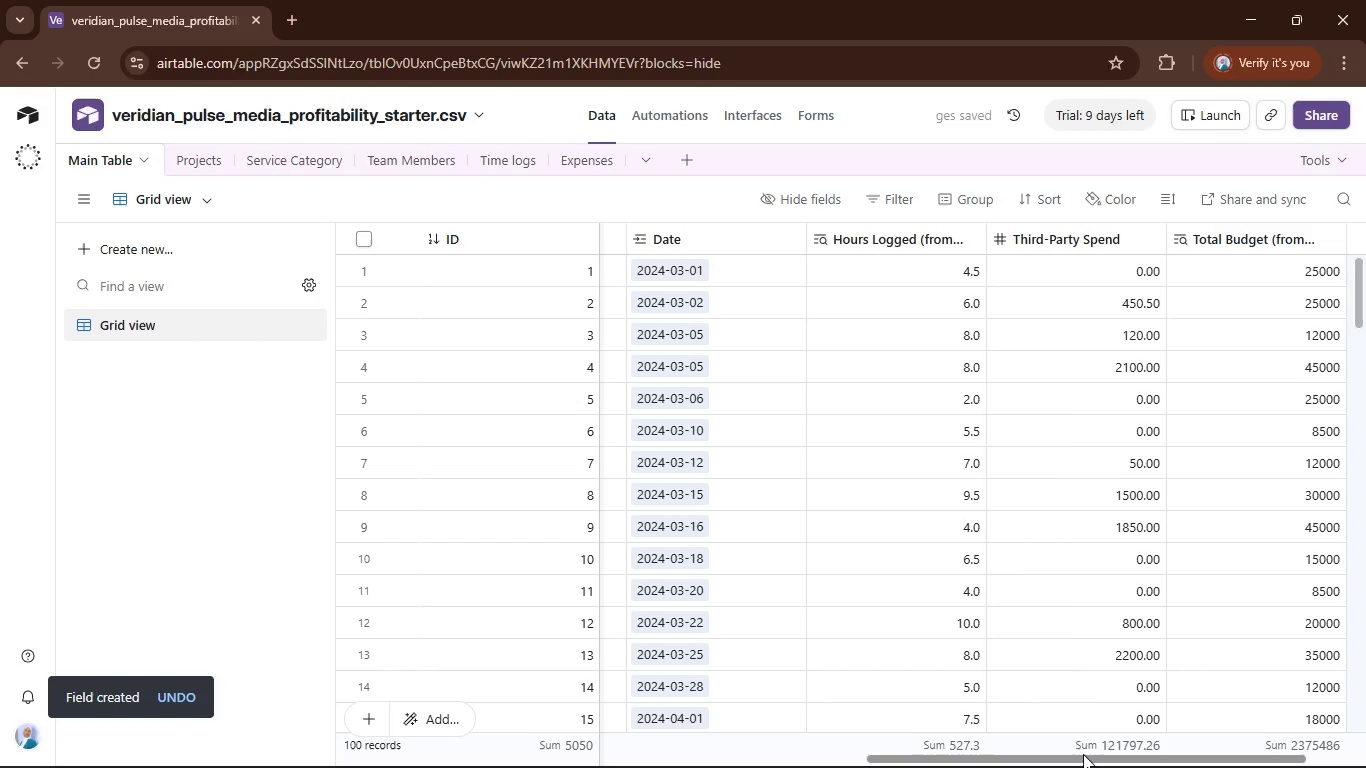 
left_click_drag(start_coordinate=[1073, 754], to_coordinate=[1225, 761])
 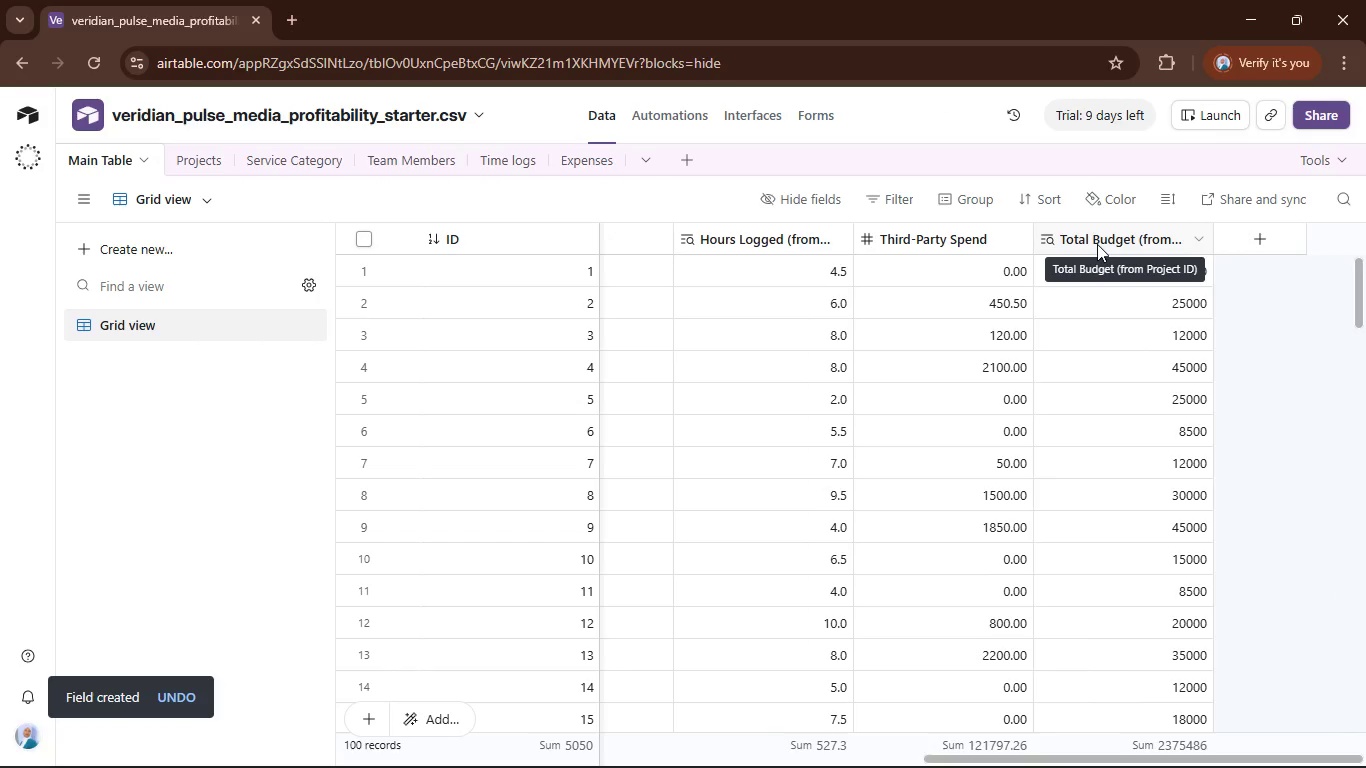 
wait(6.77)
 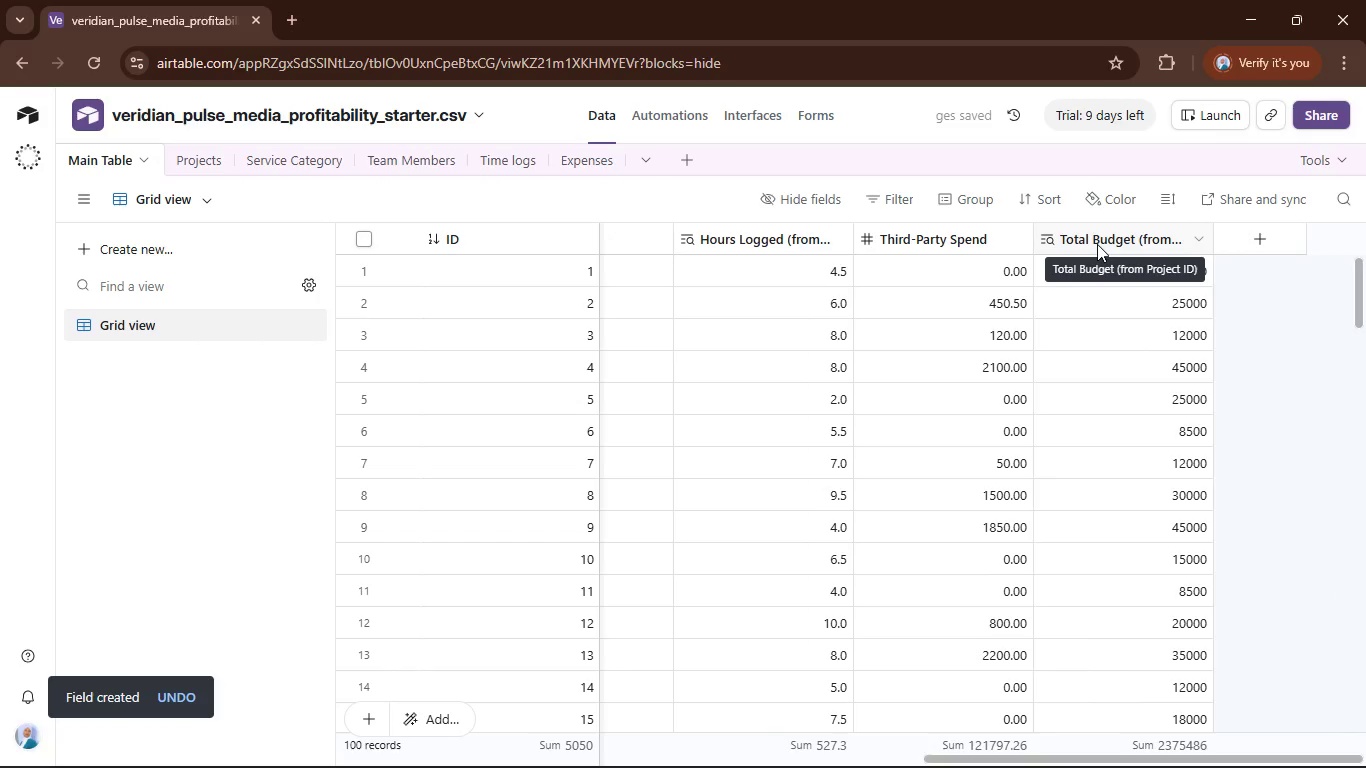 
left_click([1264, 231])
 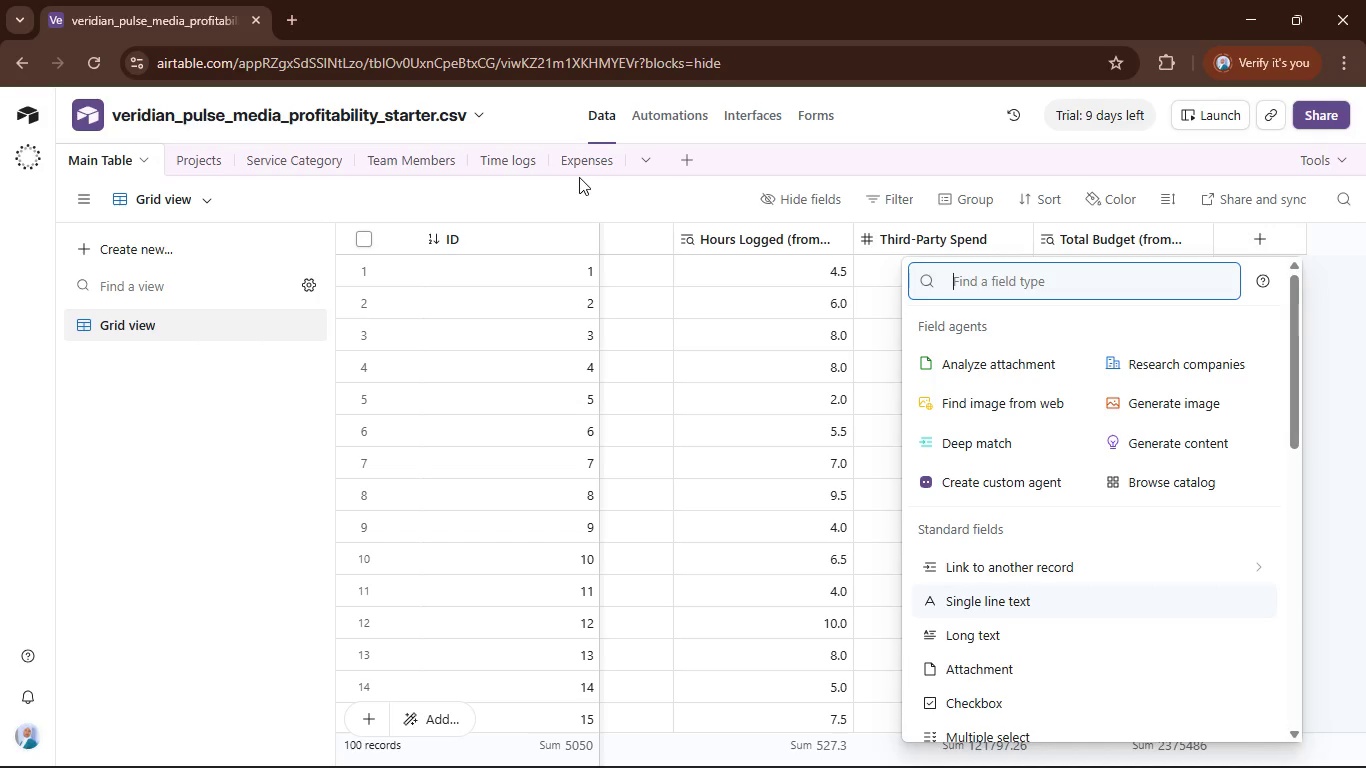 
left_click([580, 156])
 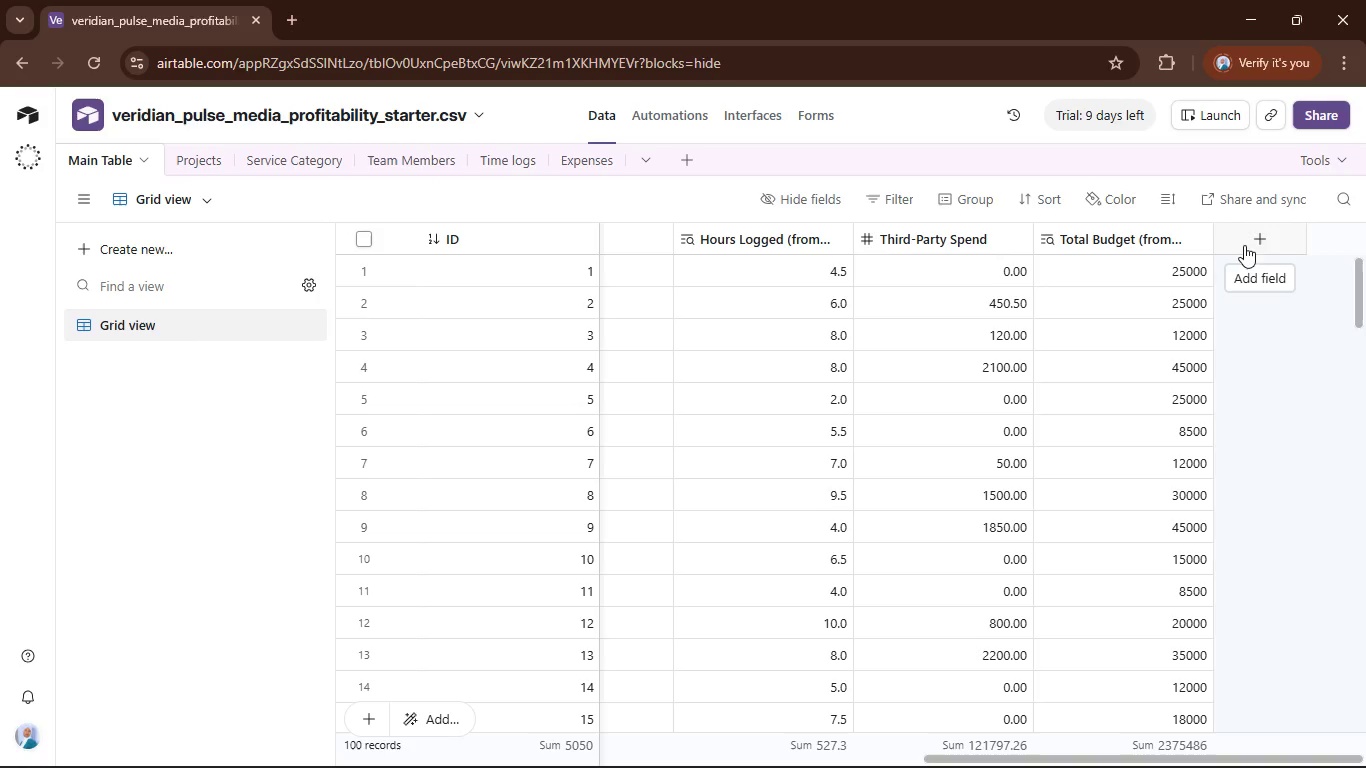 
wait(7.75)
 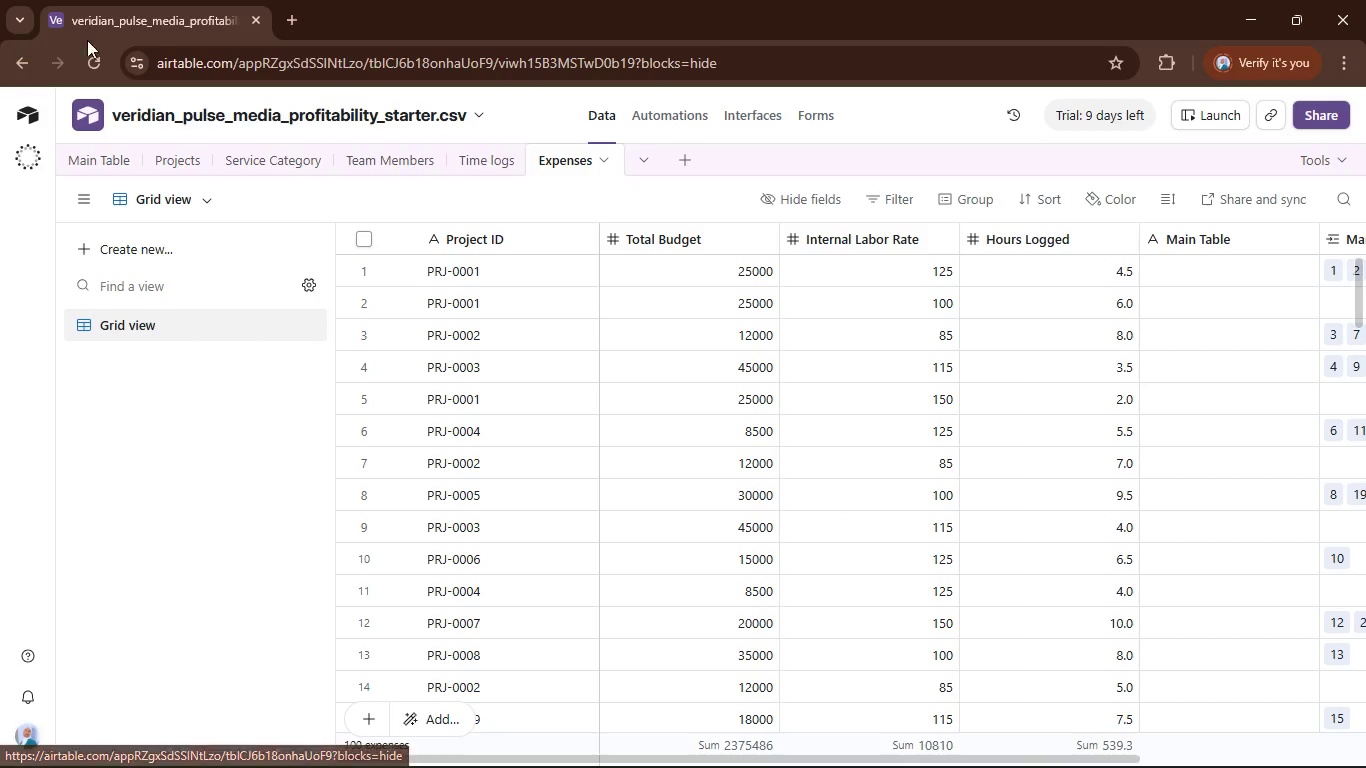 
left_click([1266, 240])
 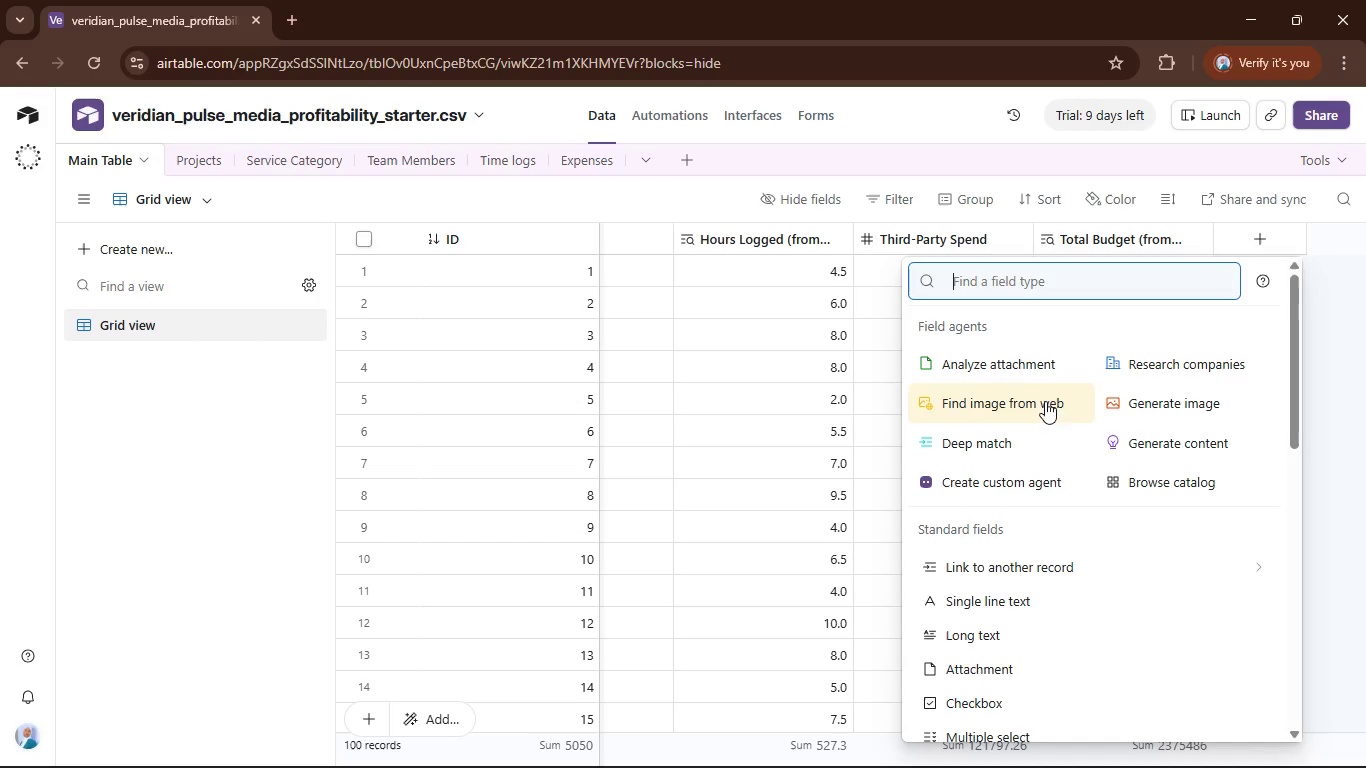 
type(loo)
 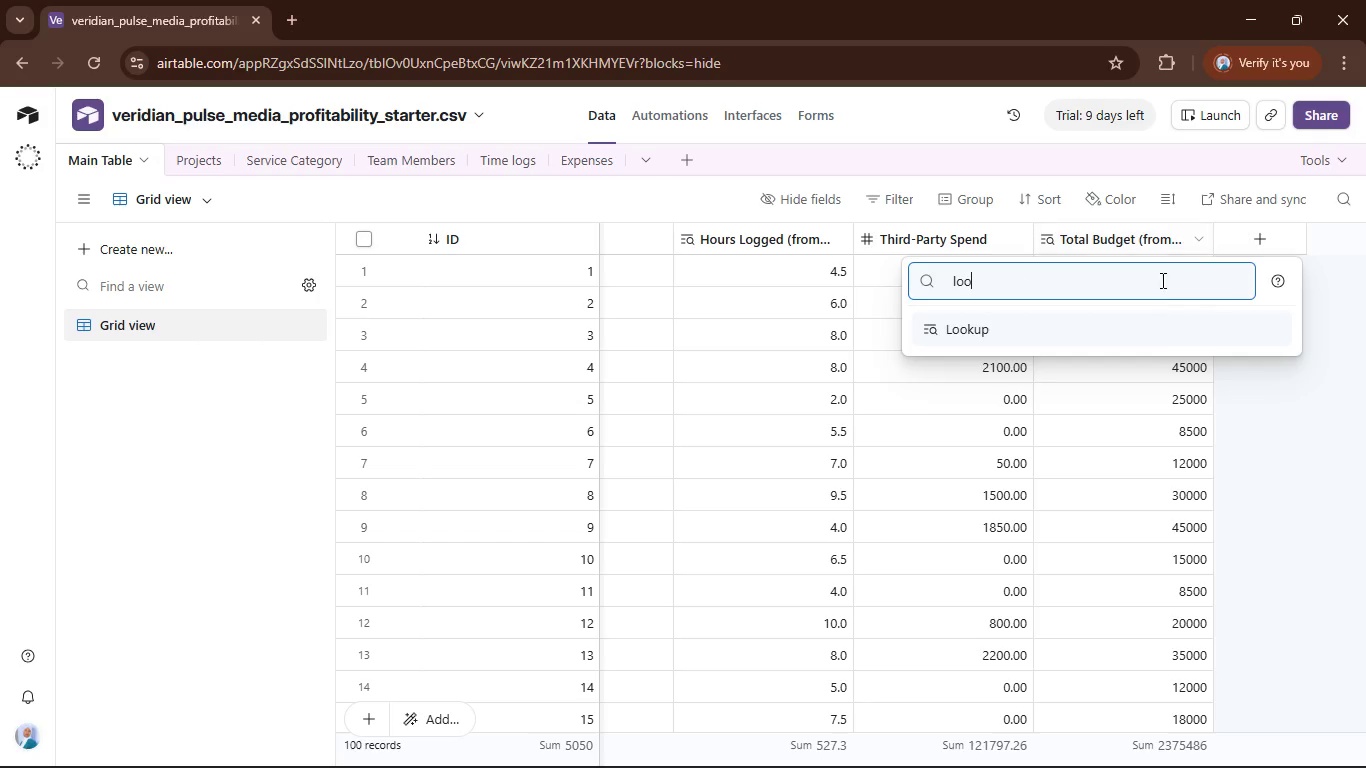 
left_click([1155, 333])
 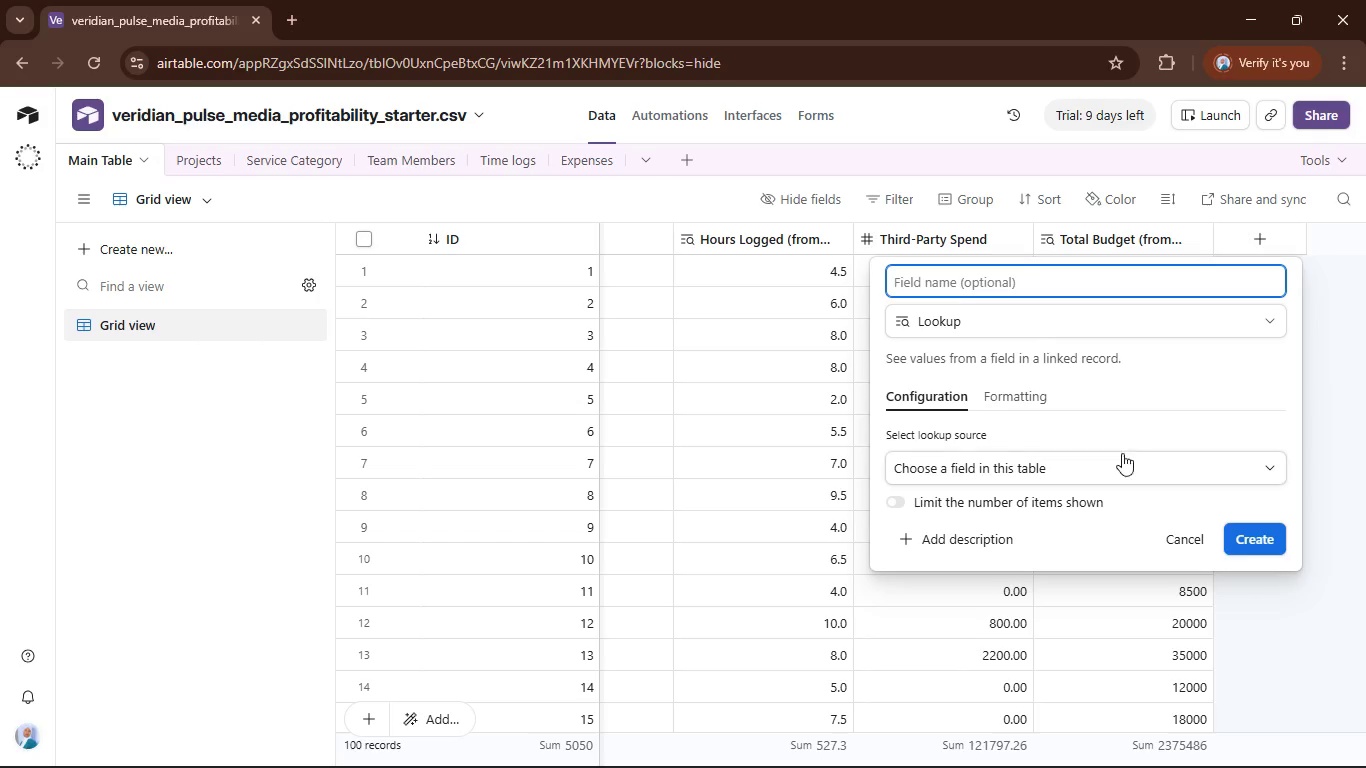 
left_click([1122, 466])
 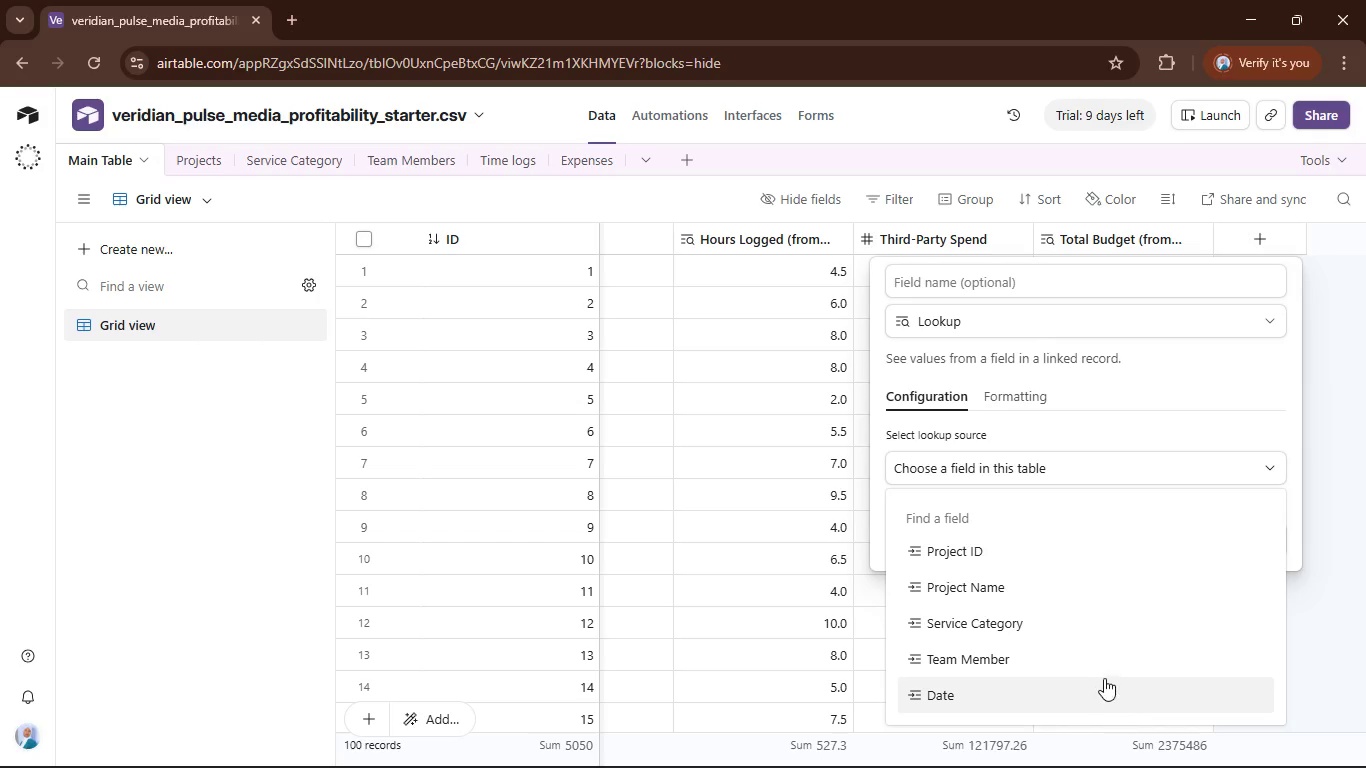 
wait(5.41)
 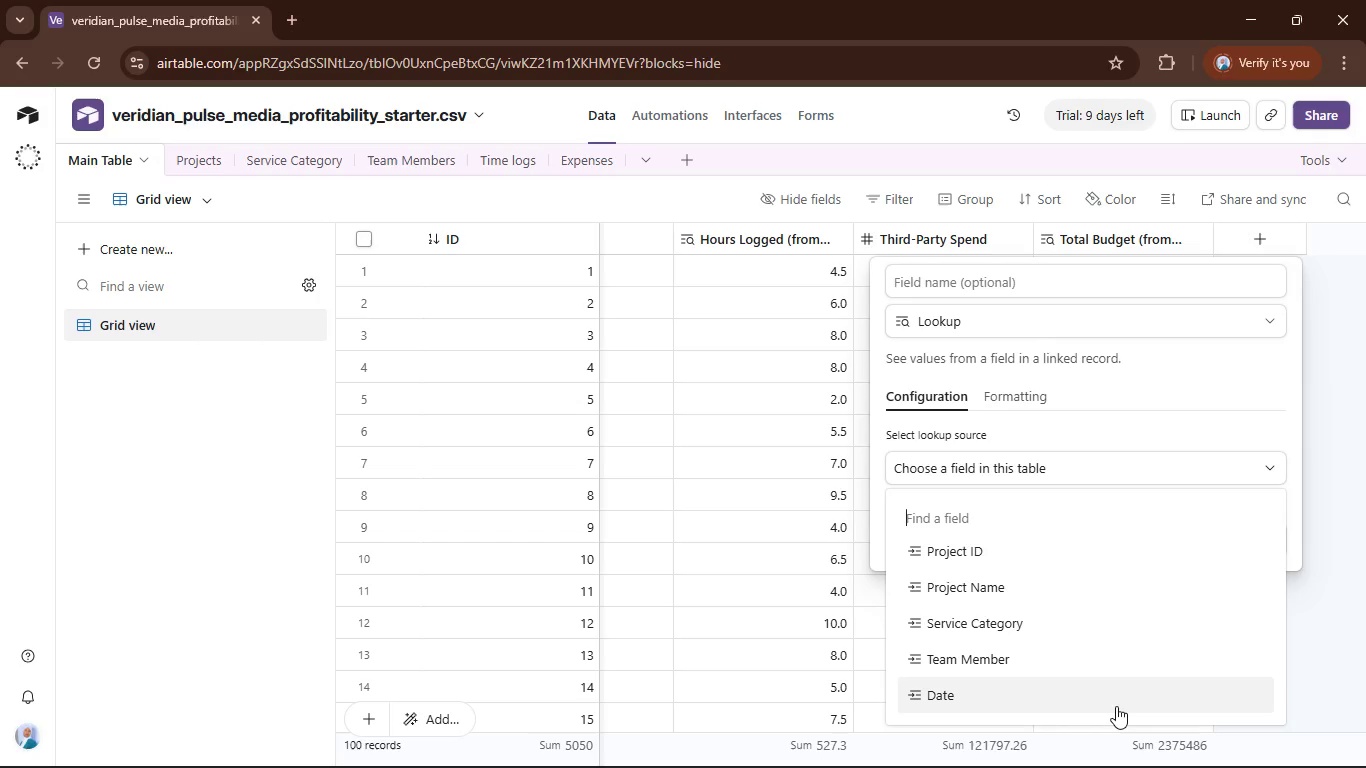 
left_click([1084, 552])
 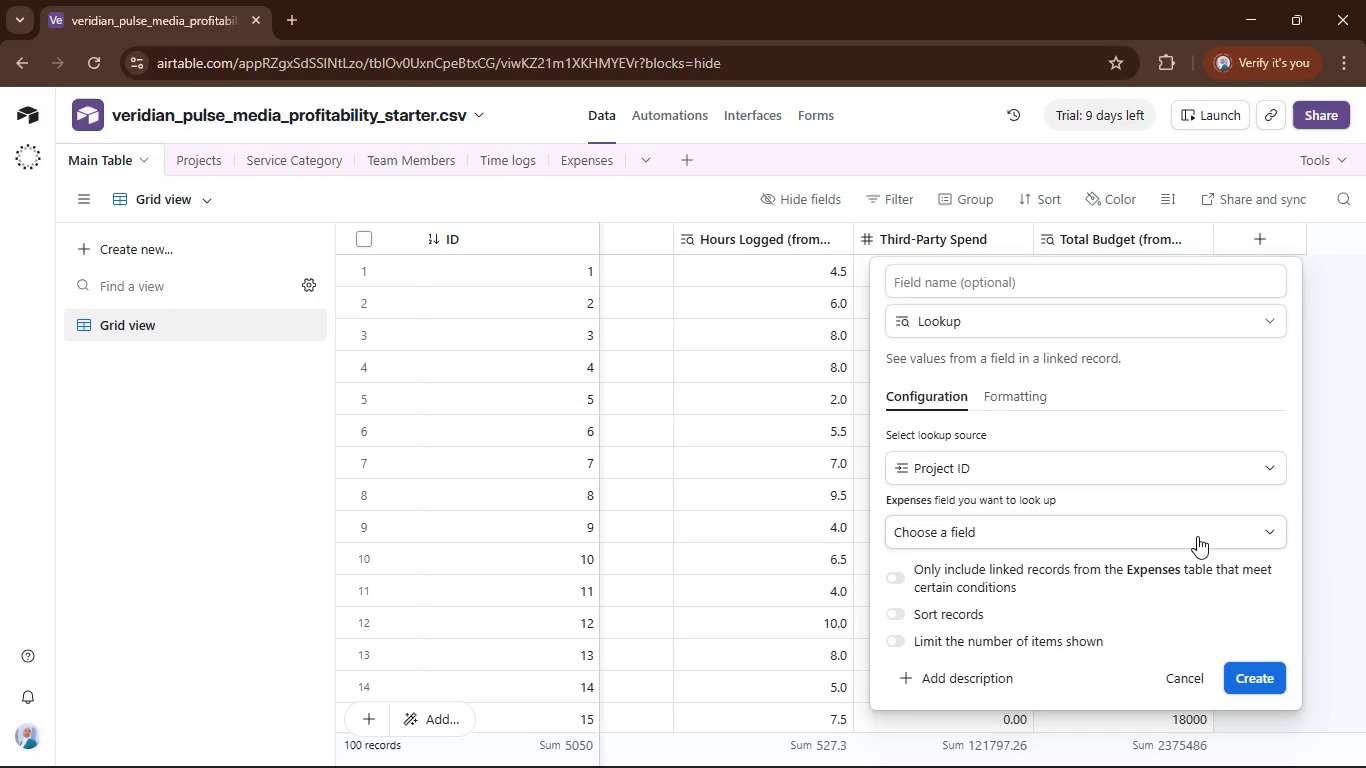 
left_click([1196, 536])
 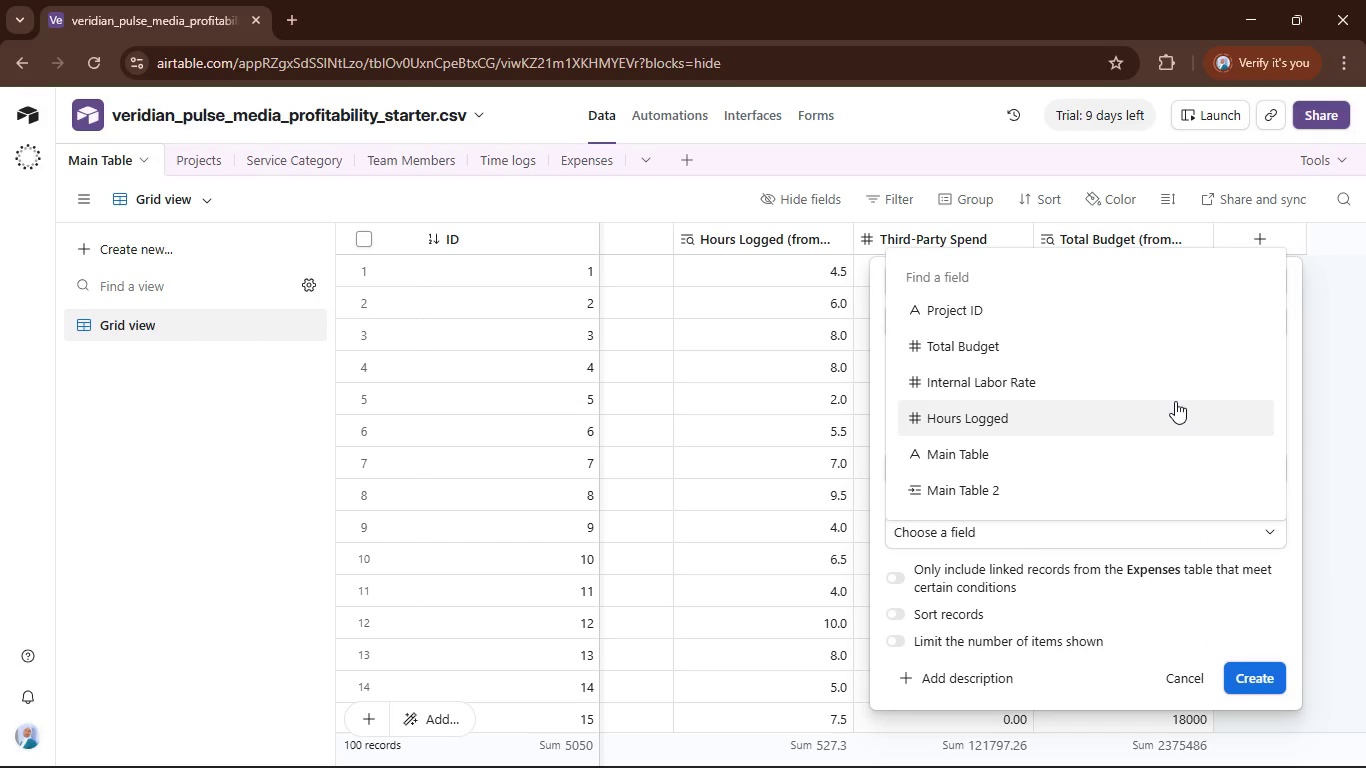 
left_click([1176, 376])
 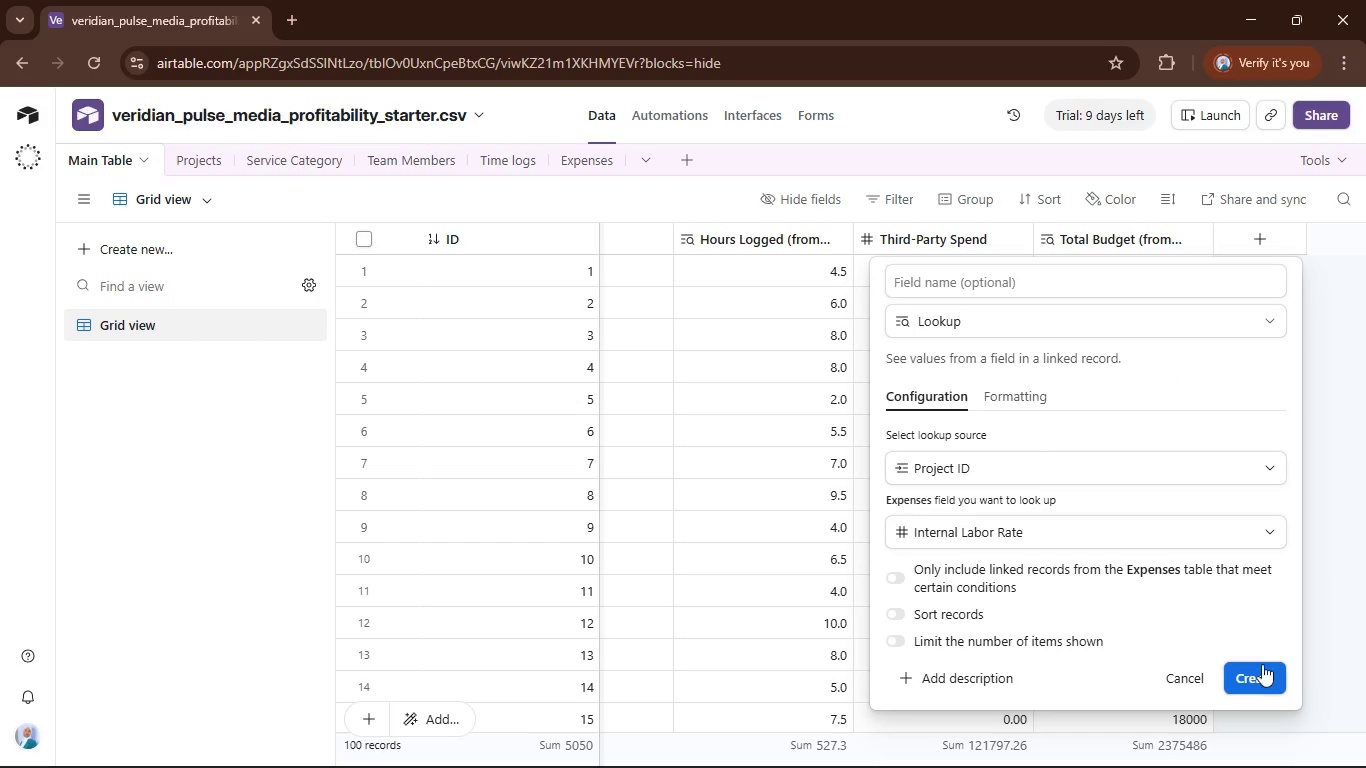 
left_click([1255, 664])
 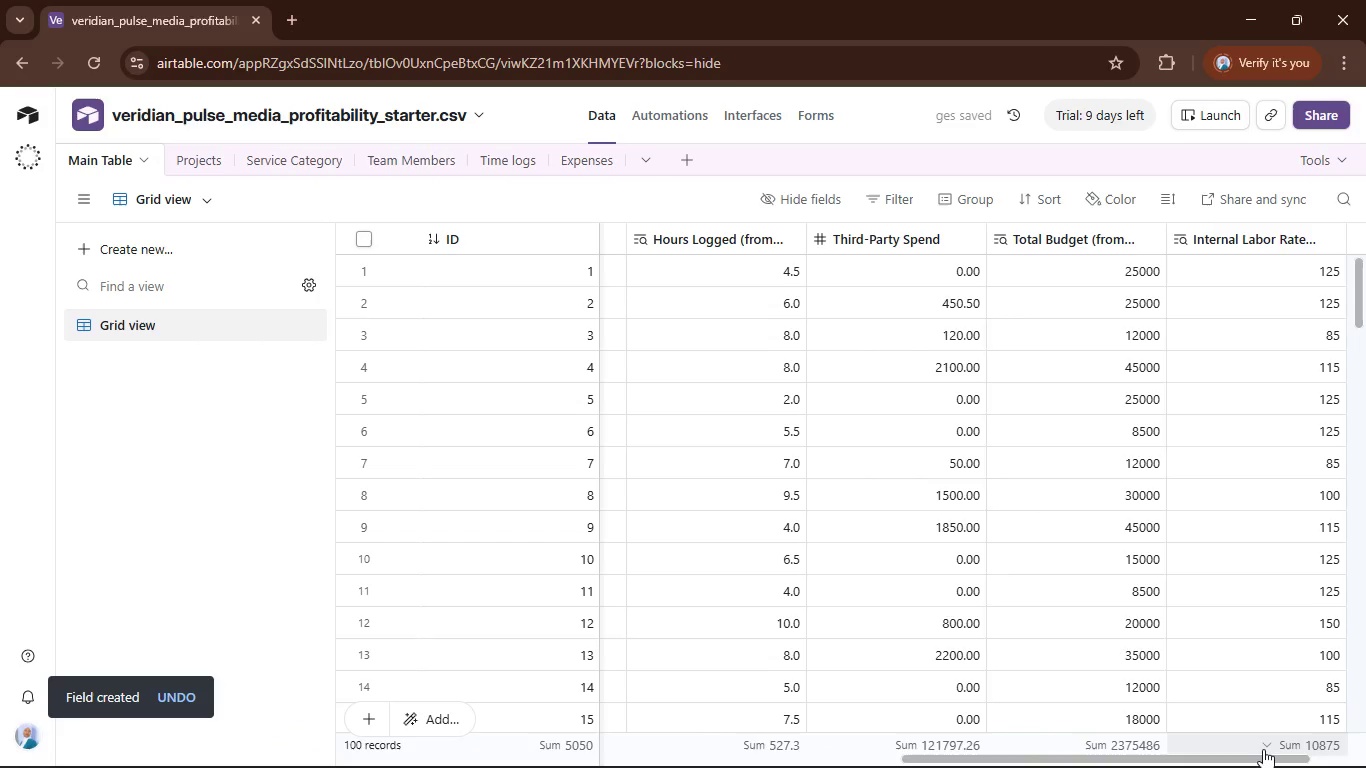 
left_click_drag(start_coordinate=[1263, 753], to_coordinate=[1365, 756])
 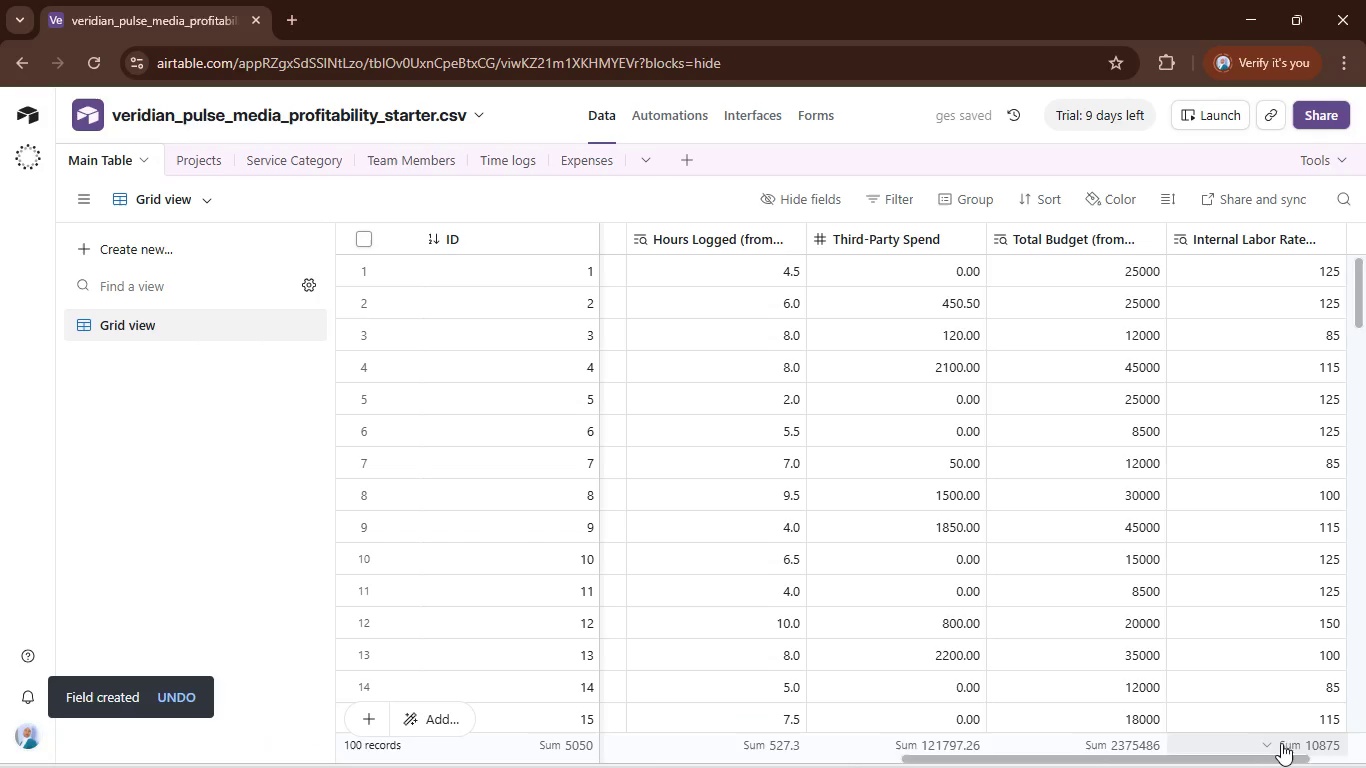 
left_click_drag(start_coordinate=[1282, 757], to_coordinate=[1355, 756])
 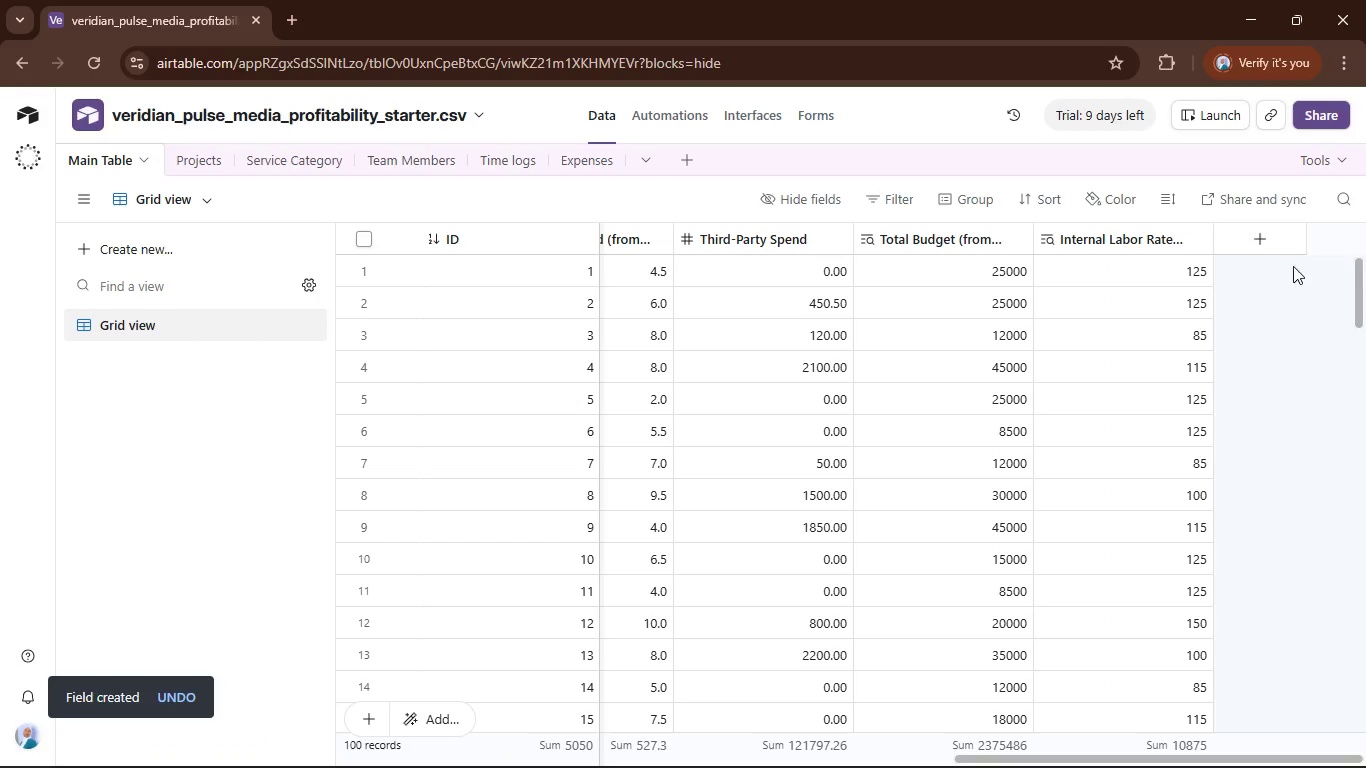 
left_click([1288, 237])
 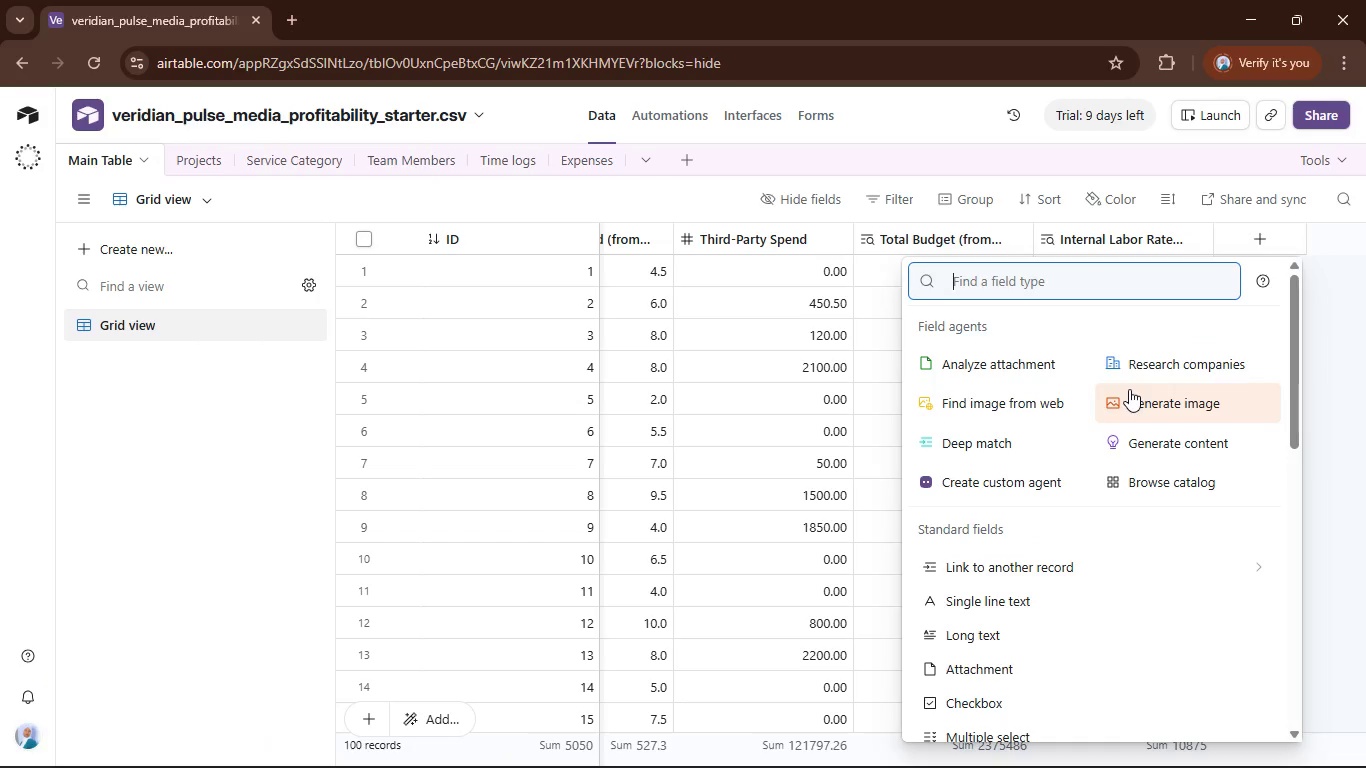 
type(loo)
 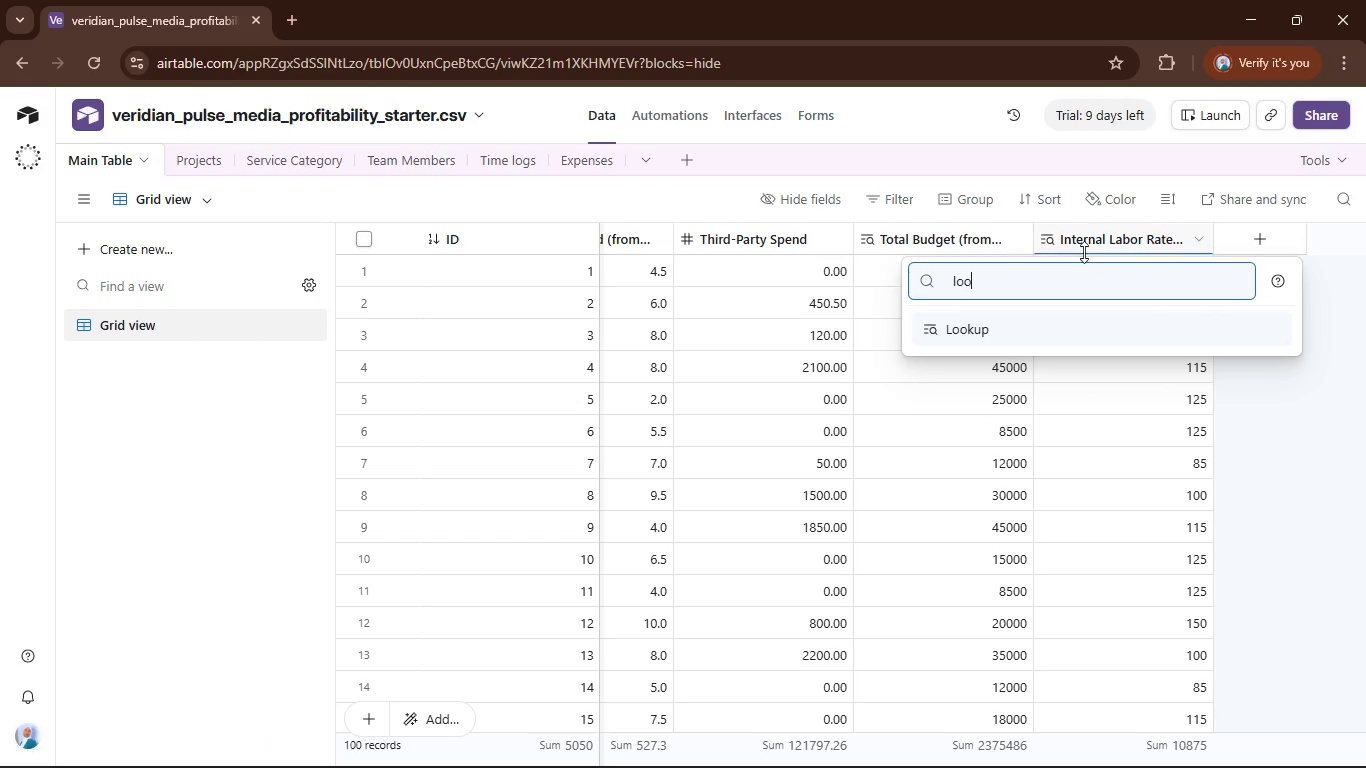 
left_click([1086, 334])
 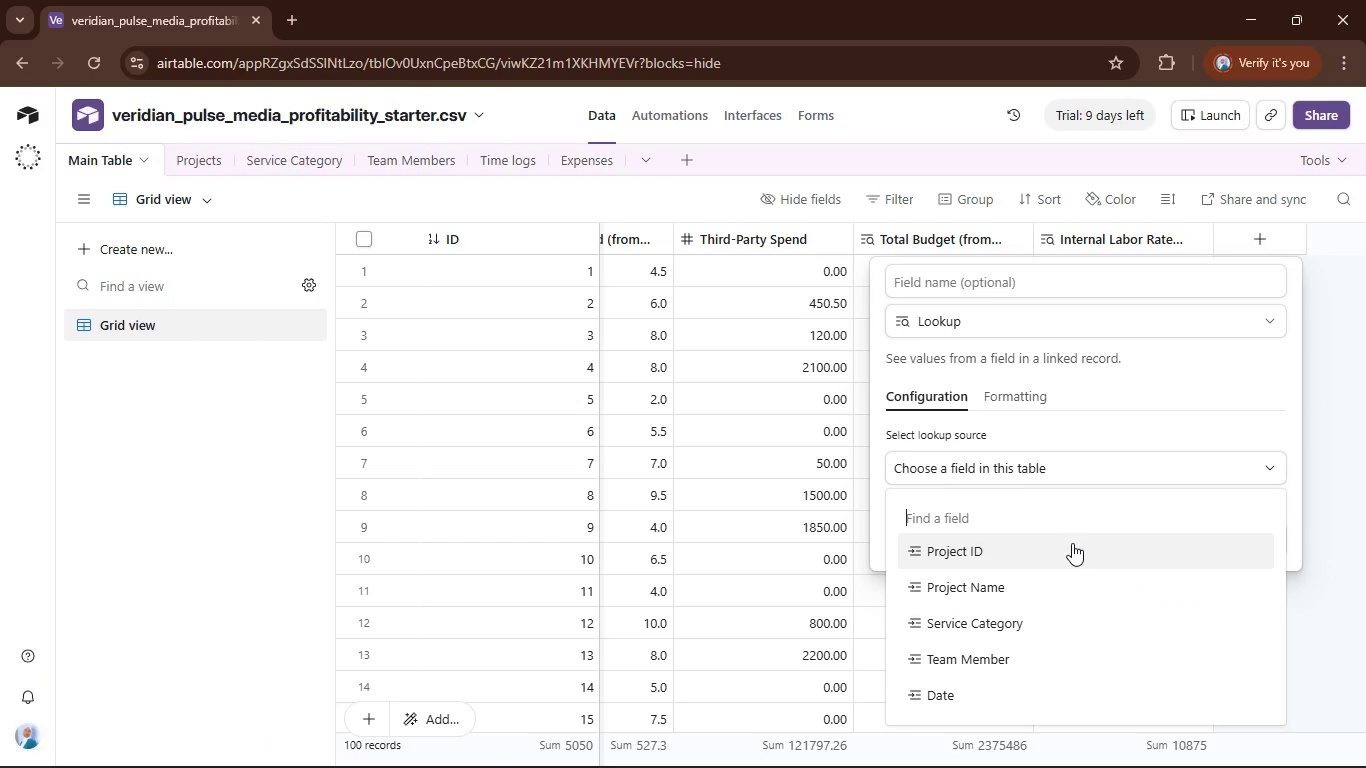 
left_click([1069, 559])
 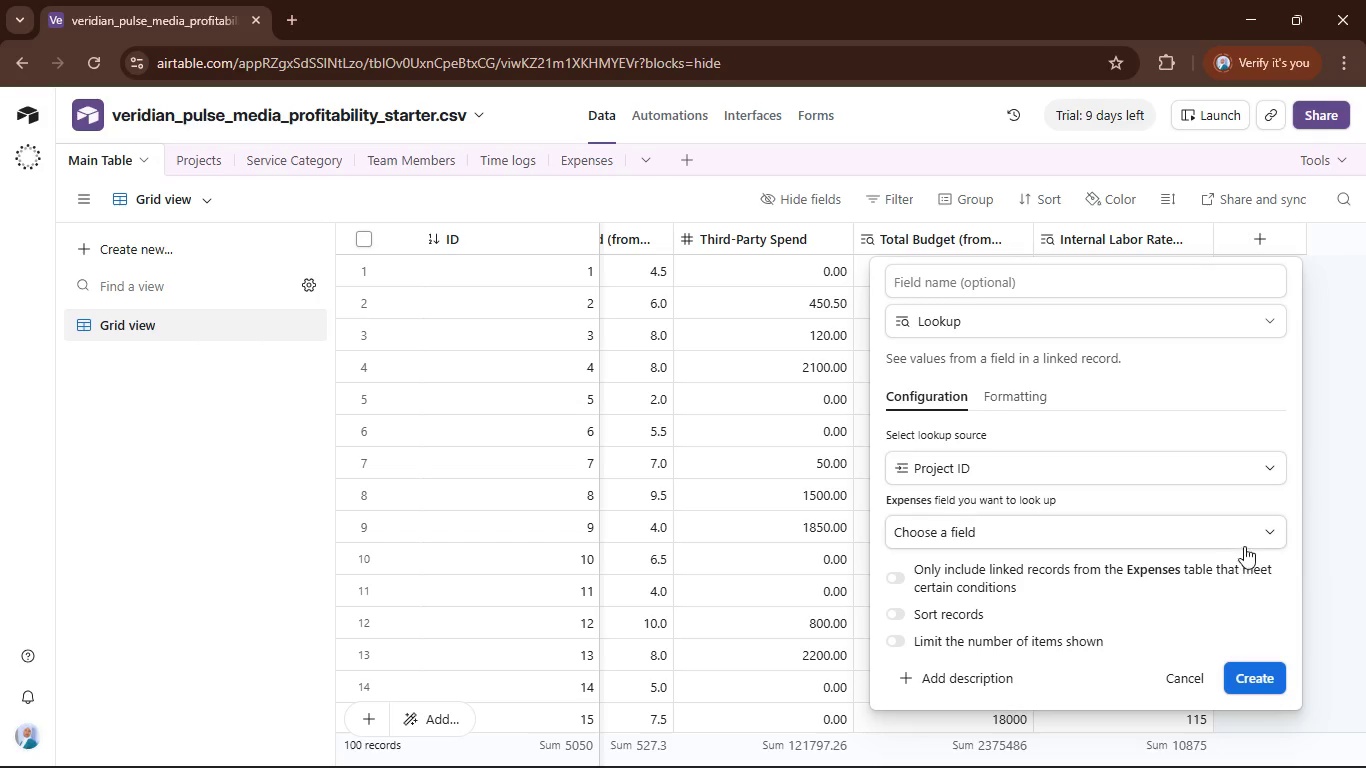 
left_click([1246, 535])
 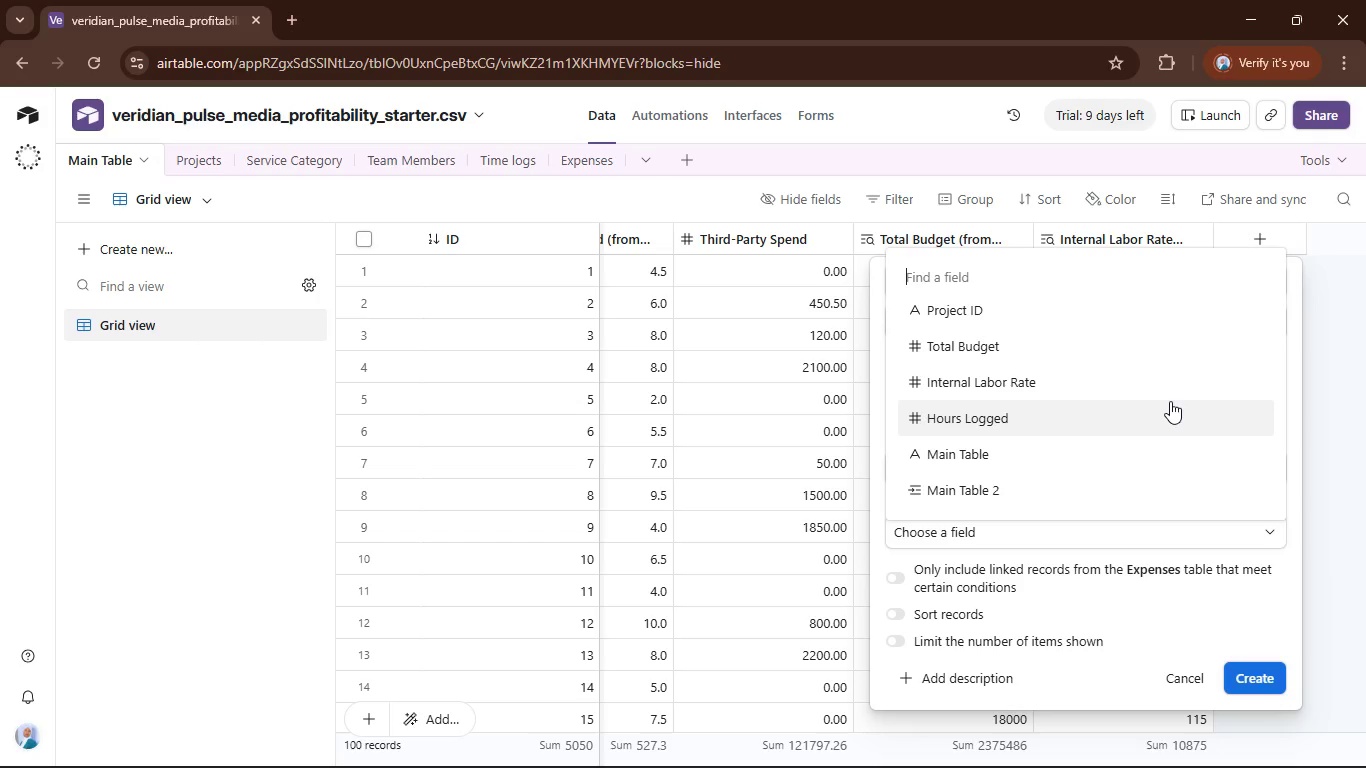 
left_click([1169, 401])
 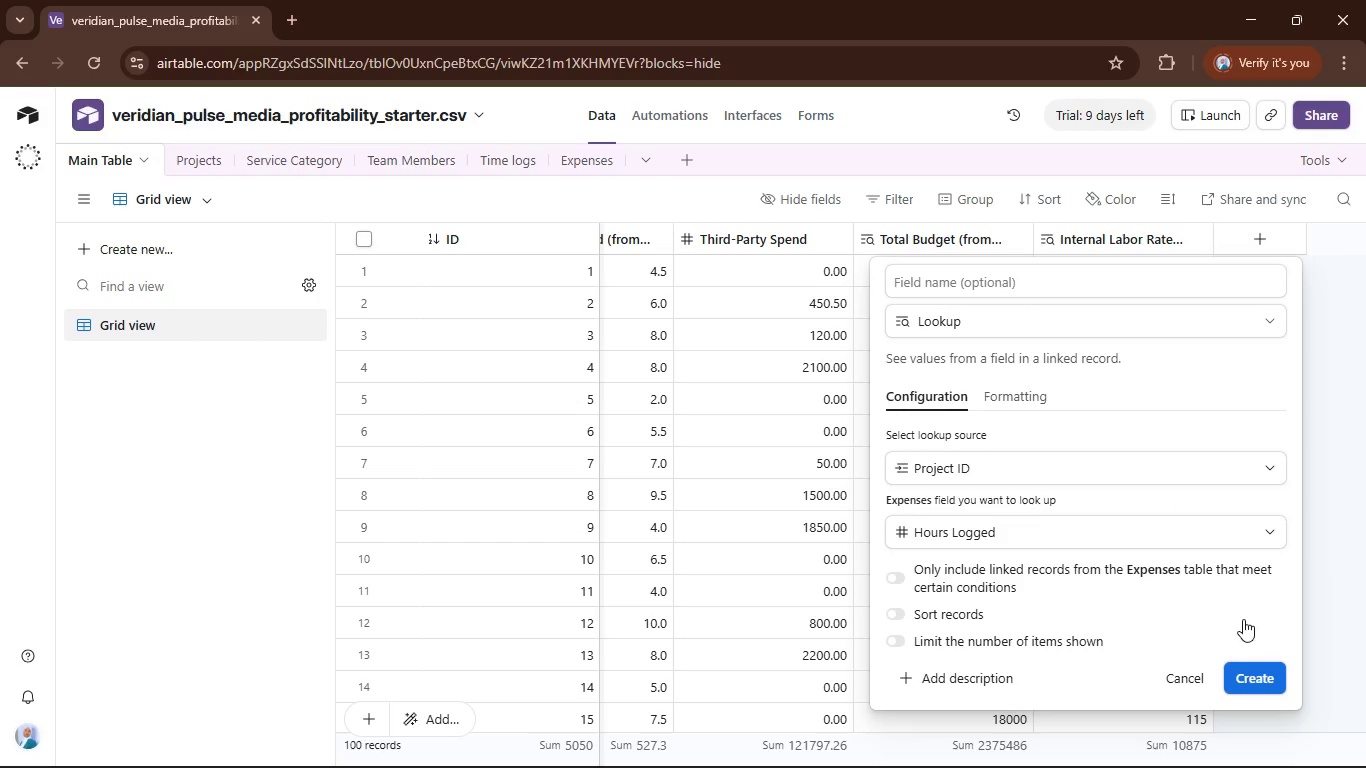 
left_click([1264, 673])
 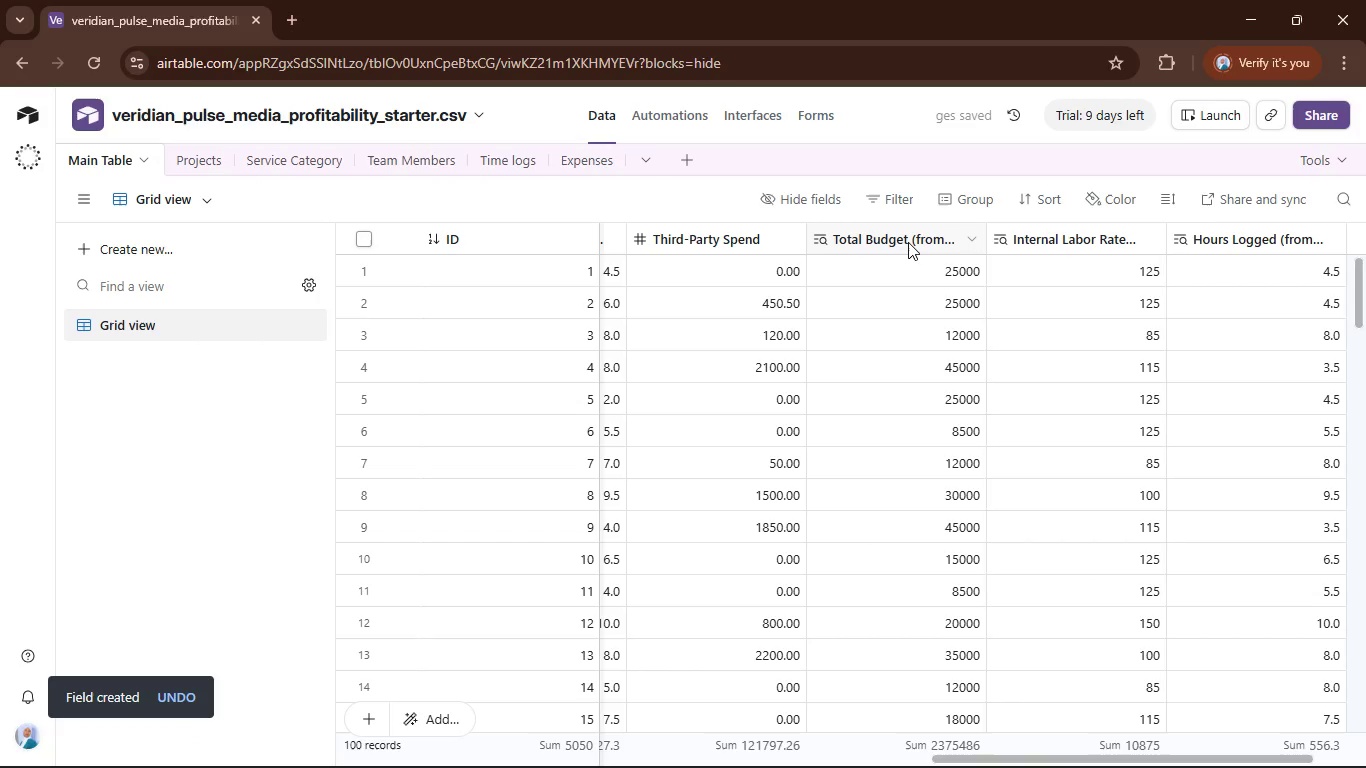 
double_click([908, 242])
 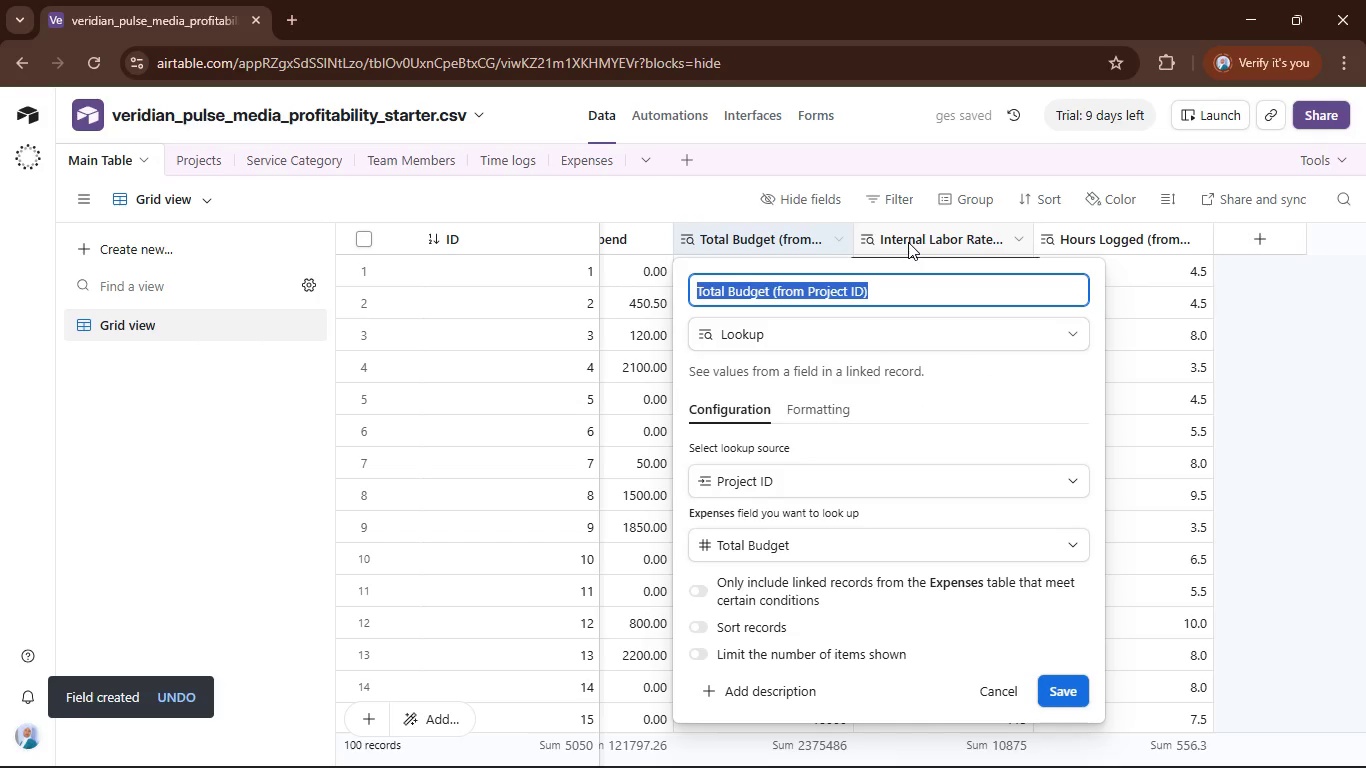 
key(ArrowLeft)
 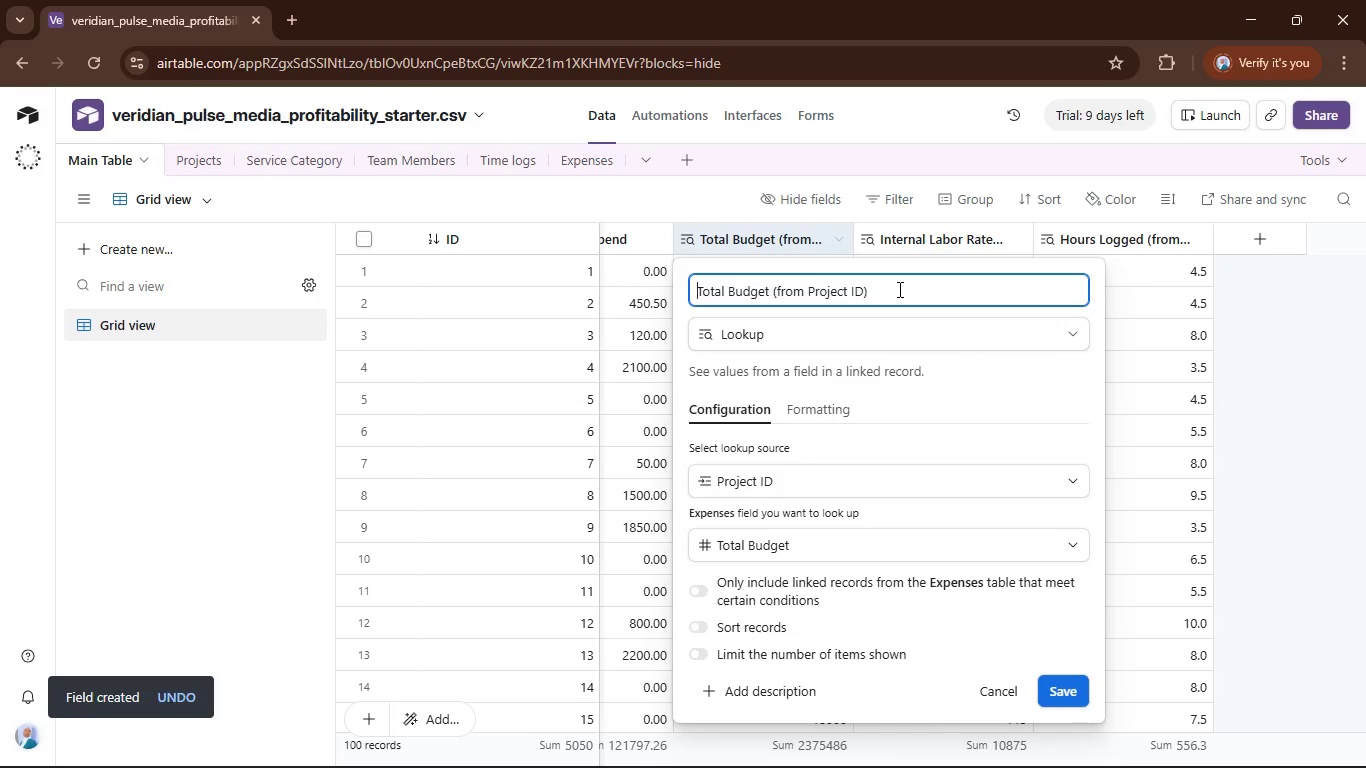 
left_click([898, 289])
 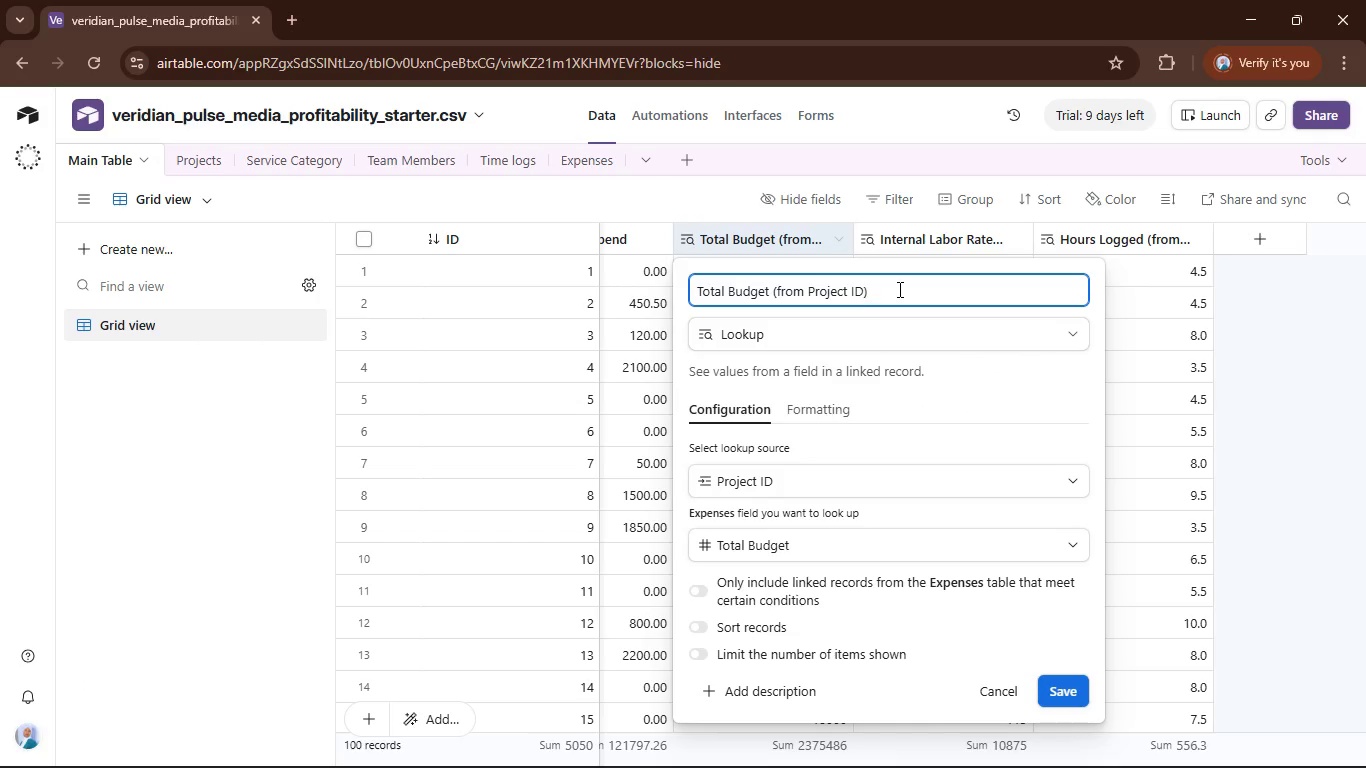 
key(ArrowLeft)
 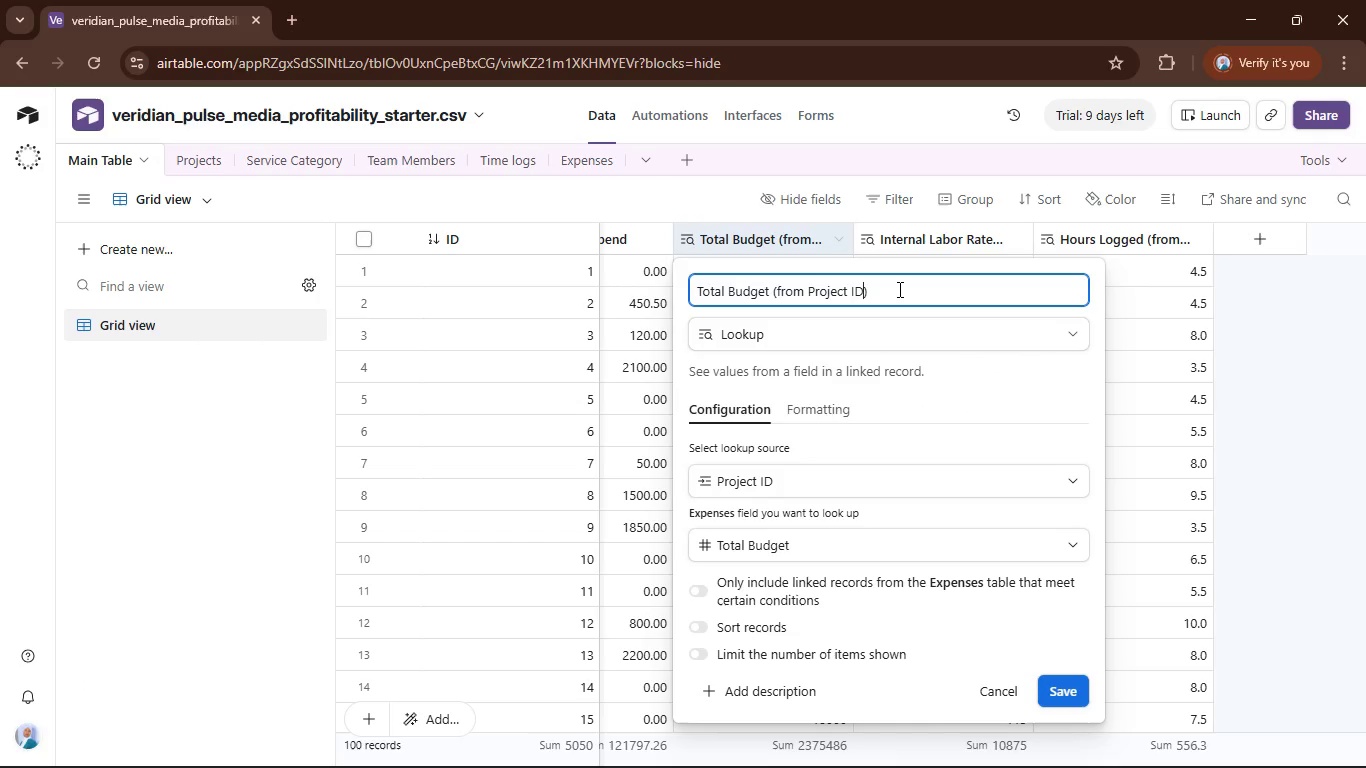 
hold_key(key=ArrowLeft, duration=0.61)
 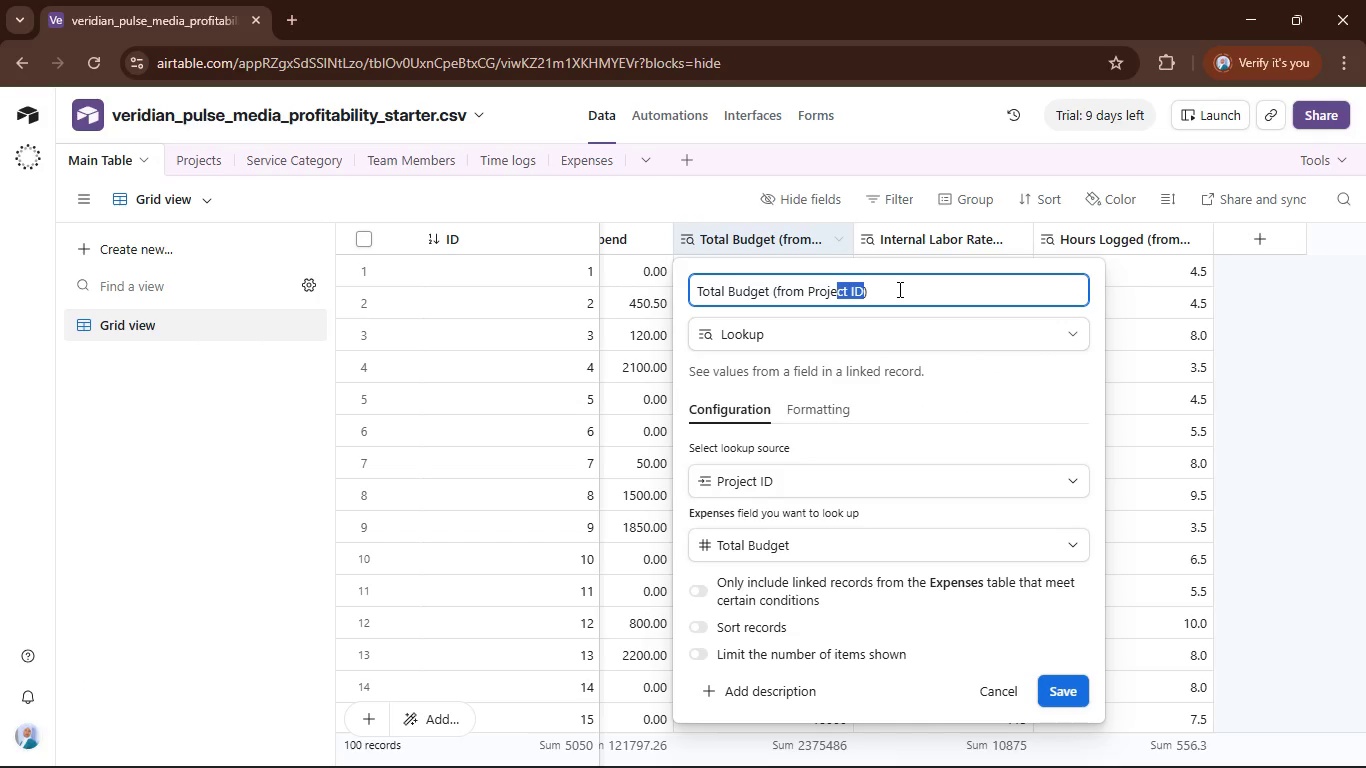 
key(Shift+ArrowLeft)
 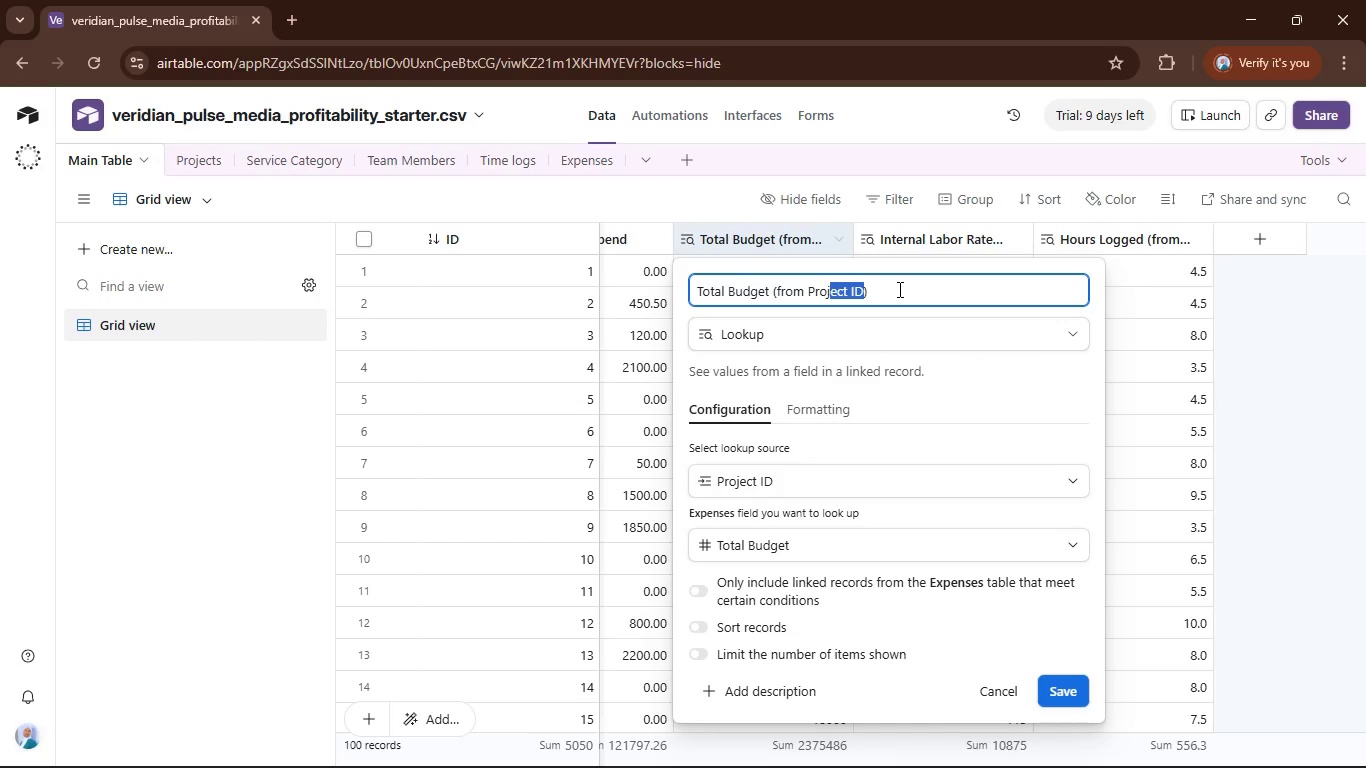 
key(Shift+ArrowLeft)
 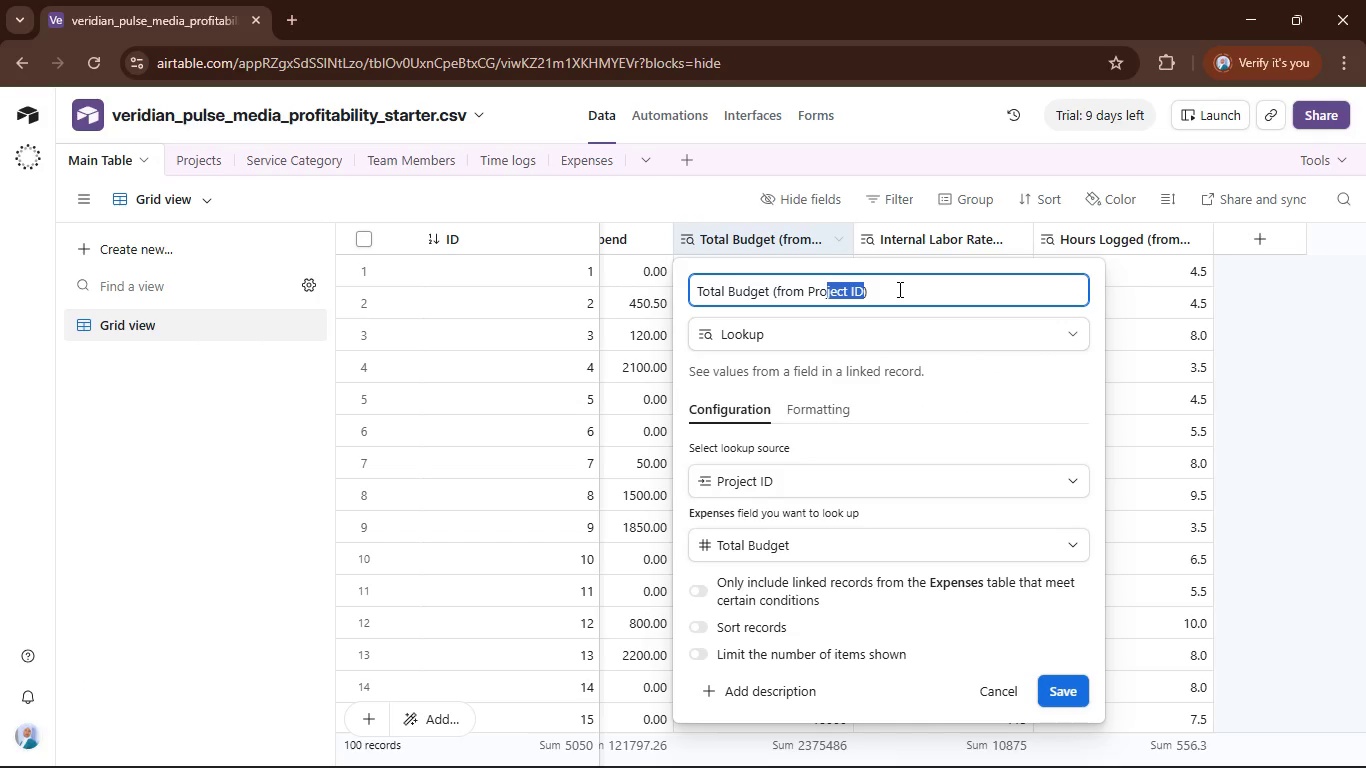 
key(Shift+ArrowLeft)
 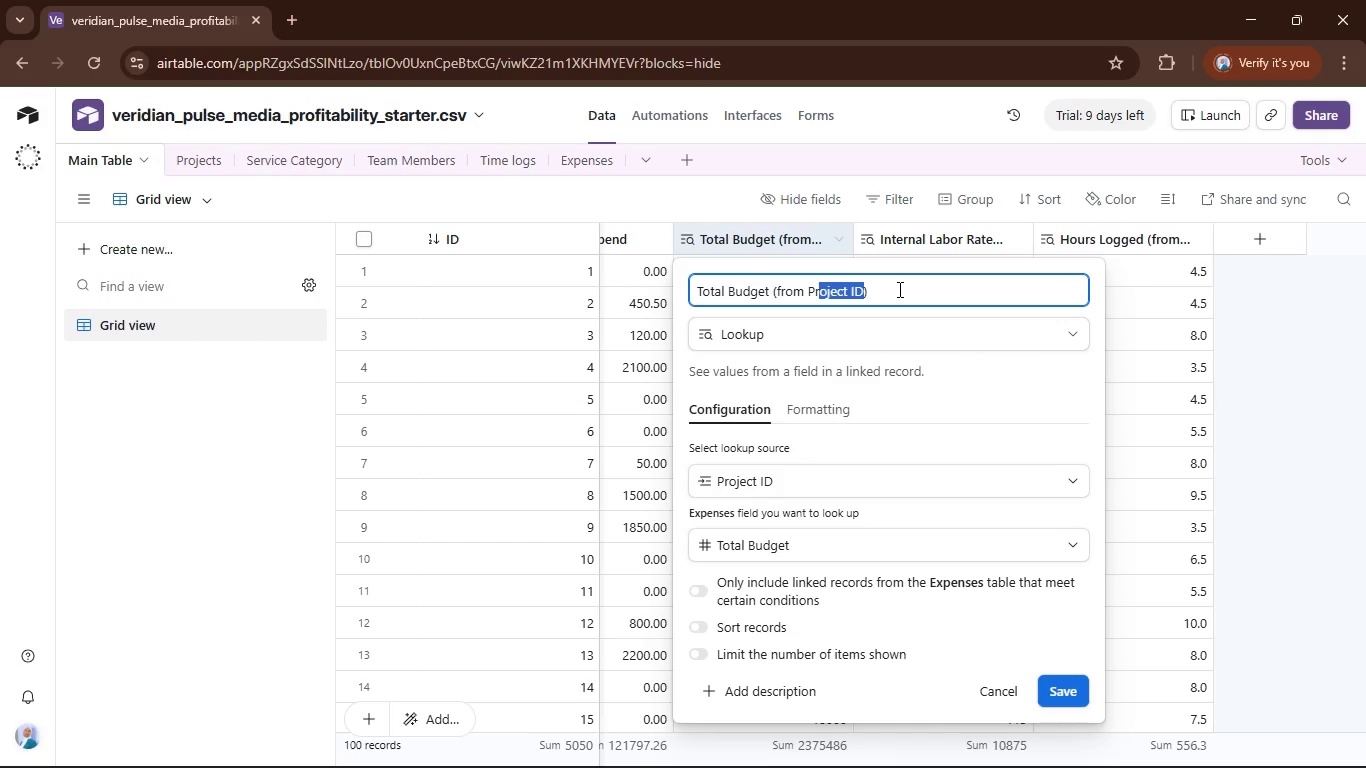 
key(Shift+ArrowLeft)
 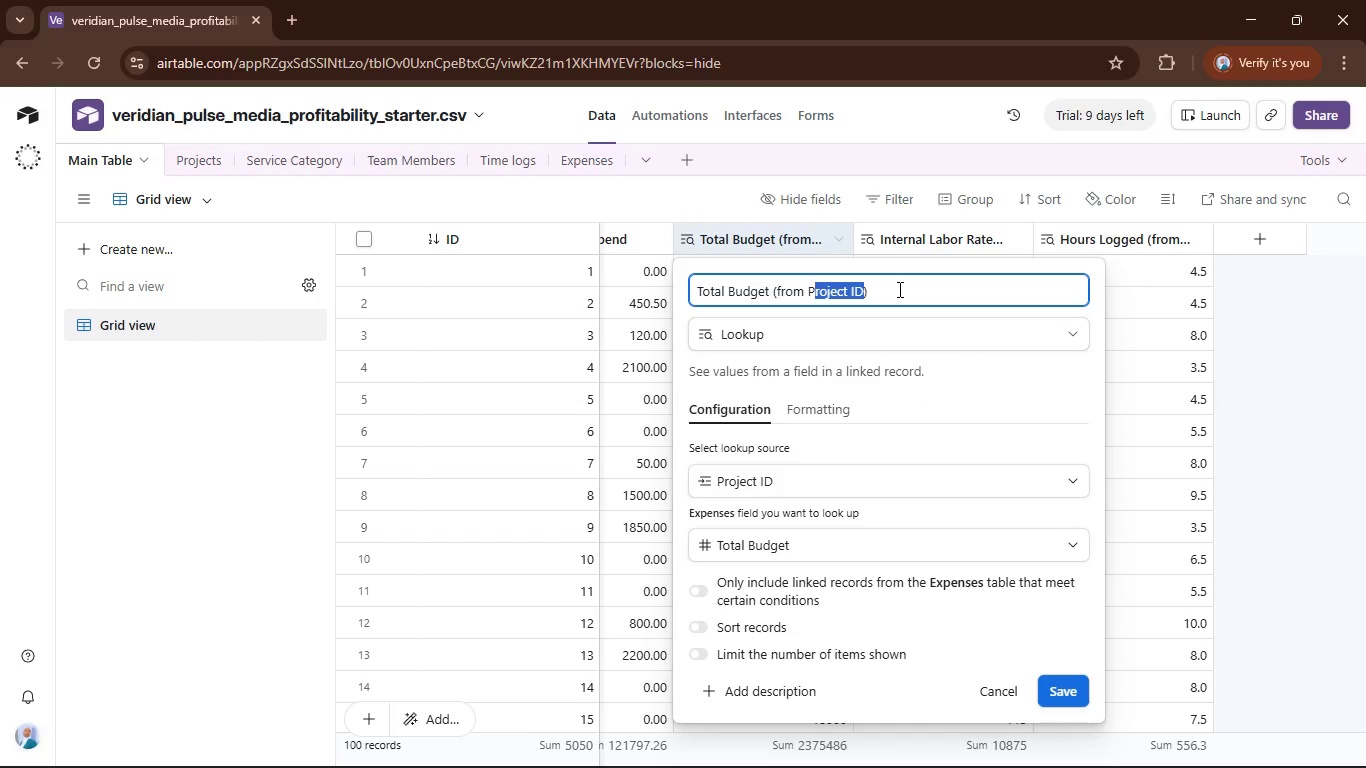 
key(Shift+ArrowLeft)
 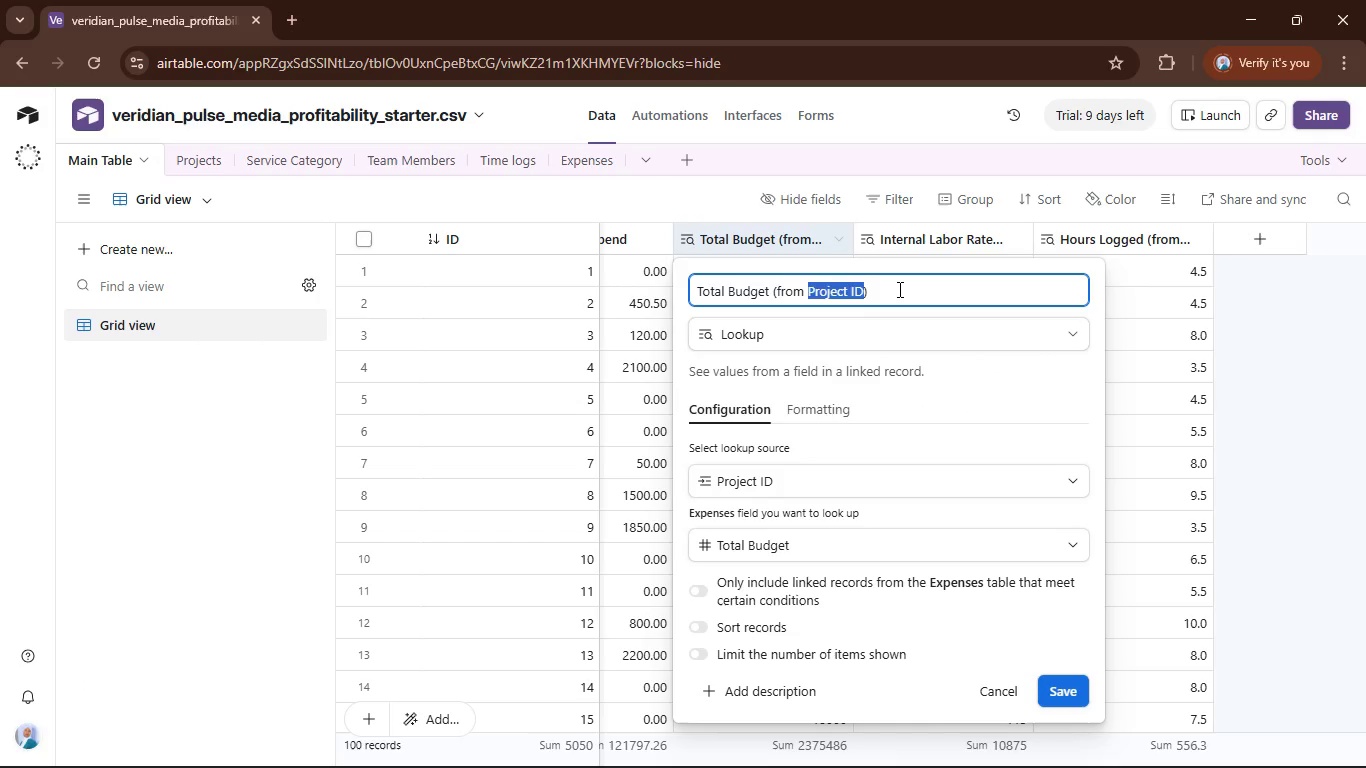 
type(Expenses)
 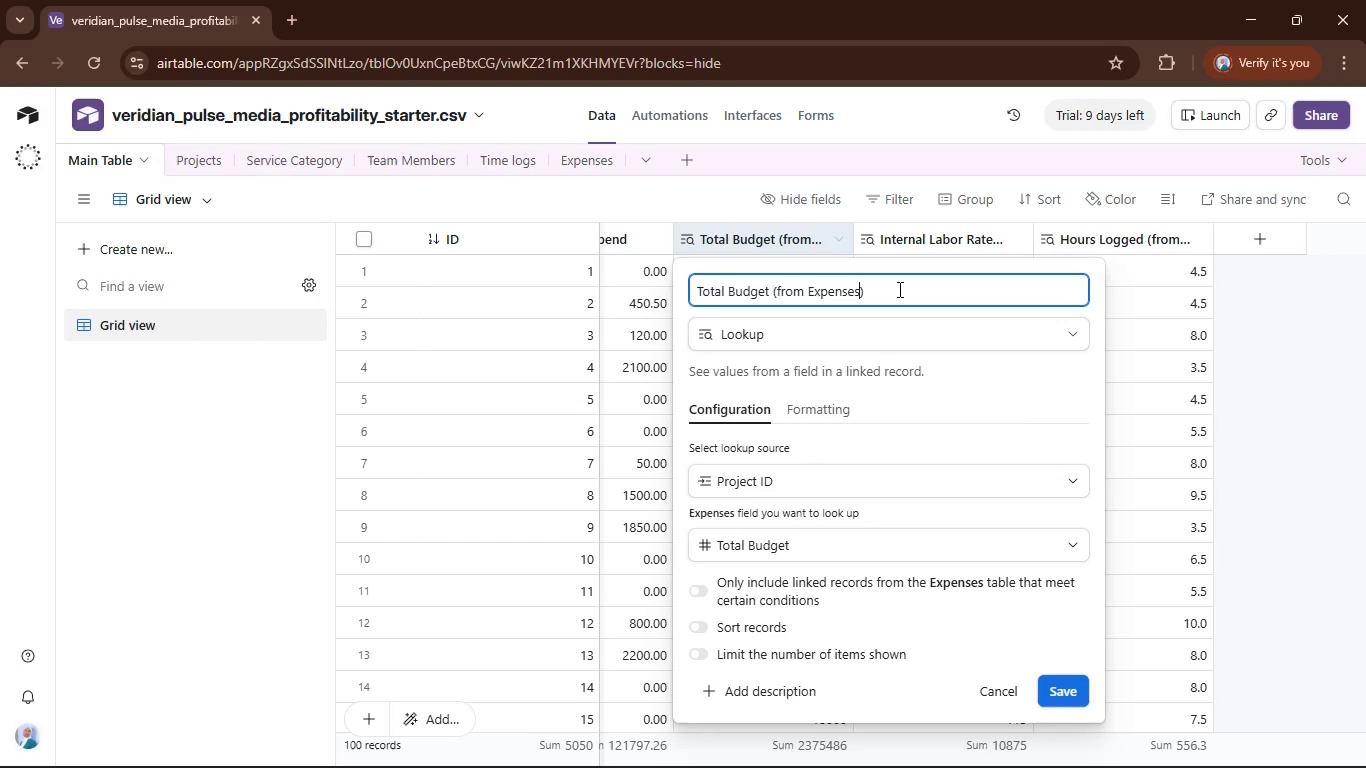 
key(Enter)
 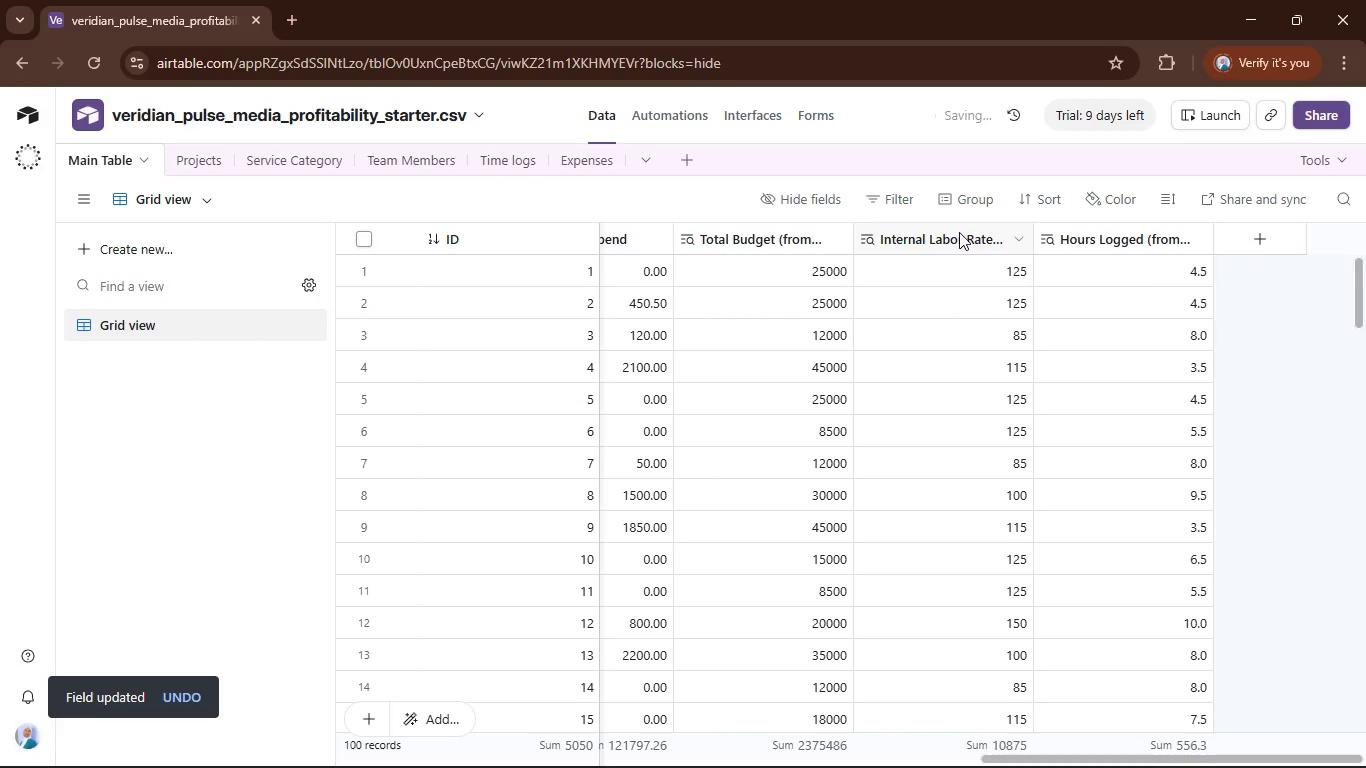 
double_click([959, 232])
 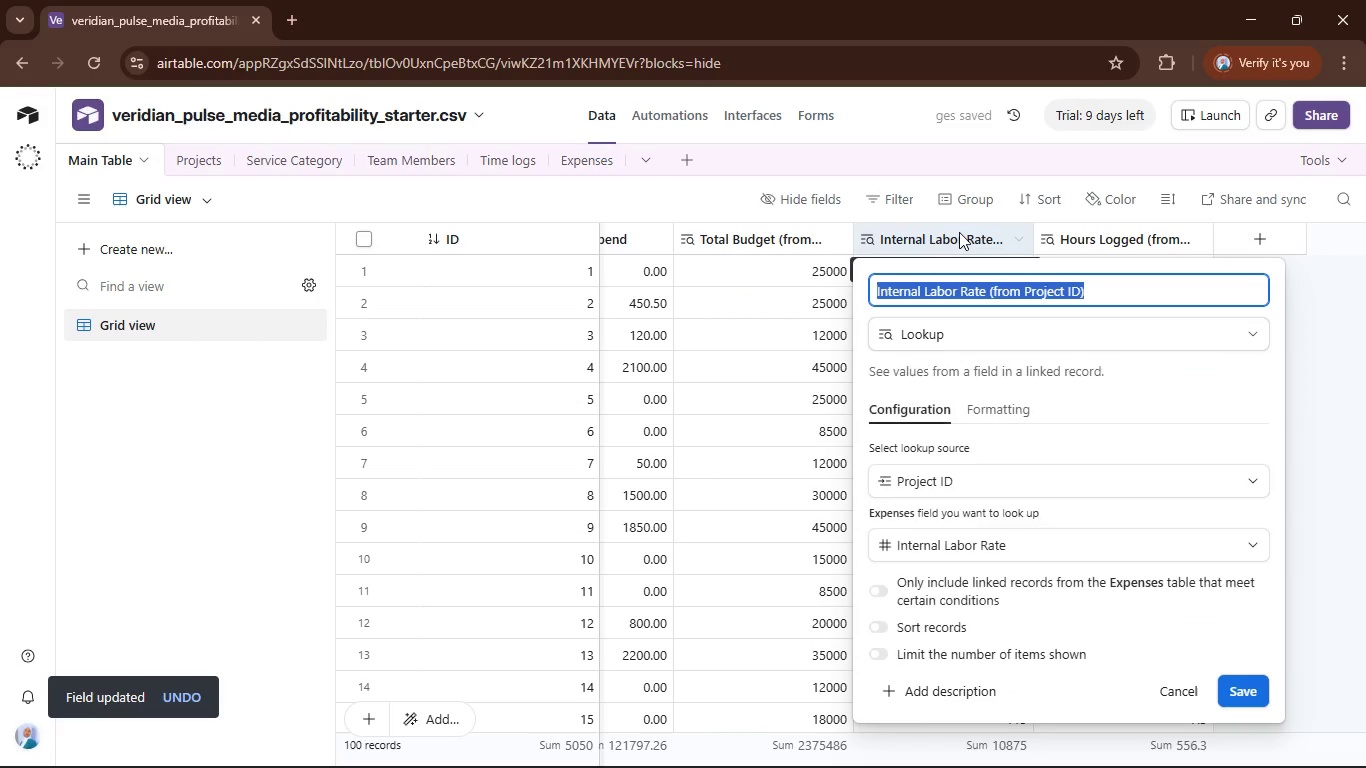 
key(ArrowRight)
 